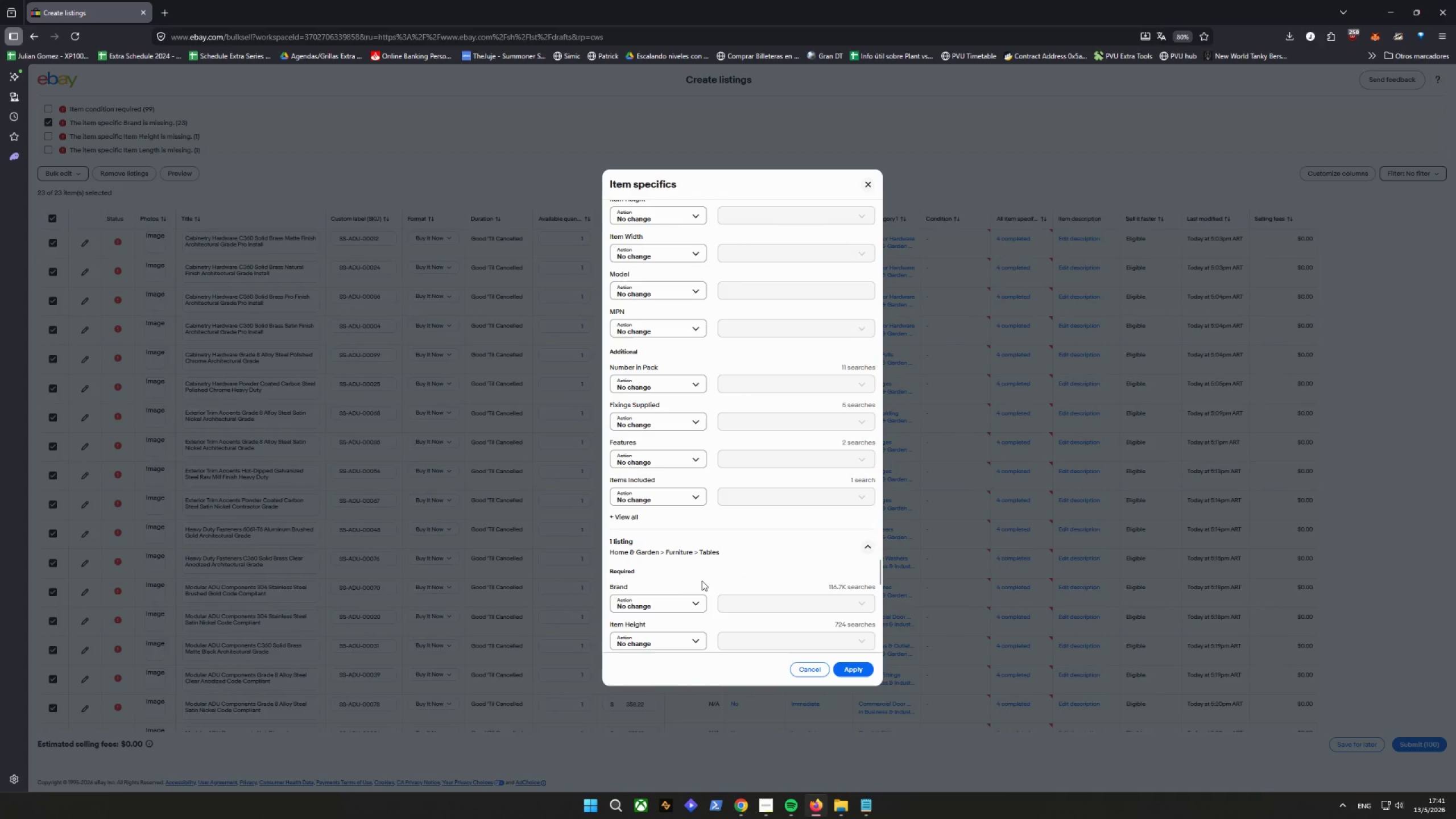 
scroll: coordinate [701, 571], scroll_direction: down, amount: 5.0
 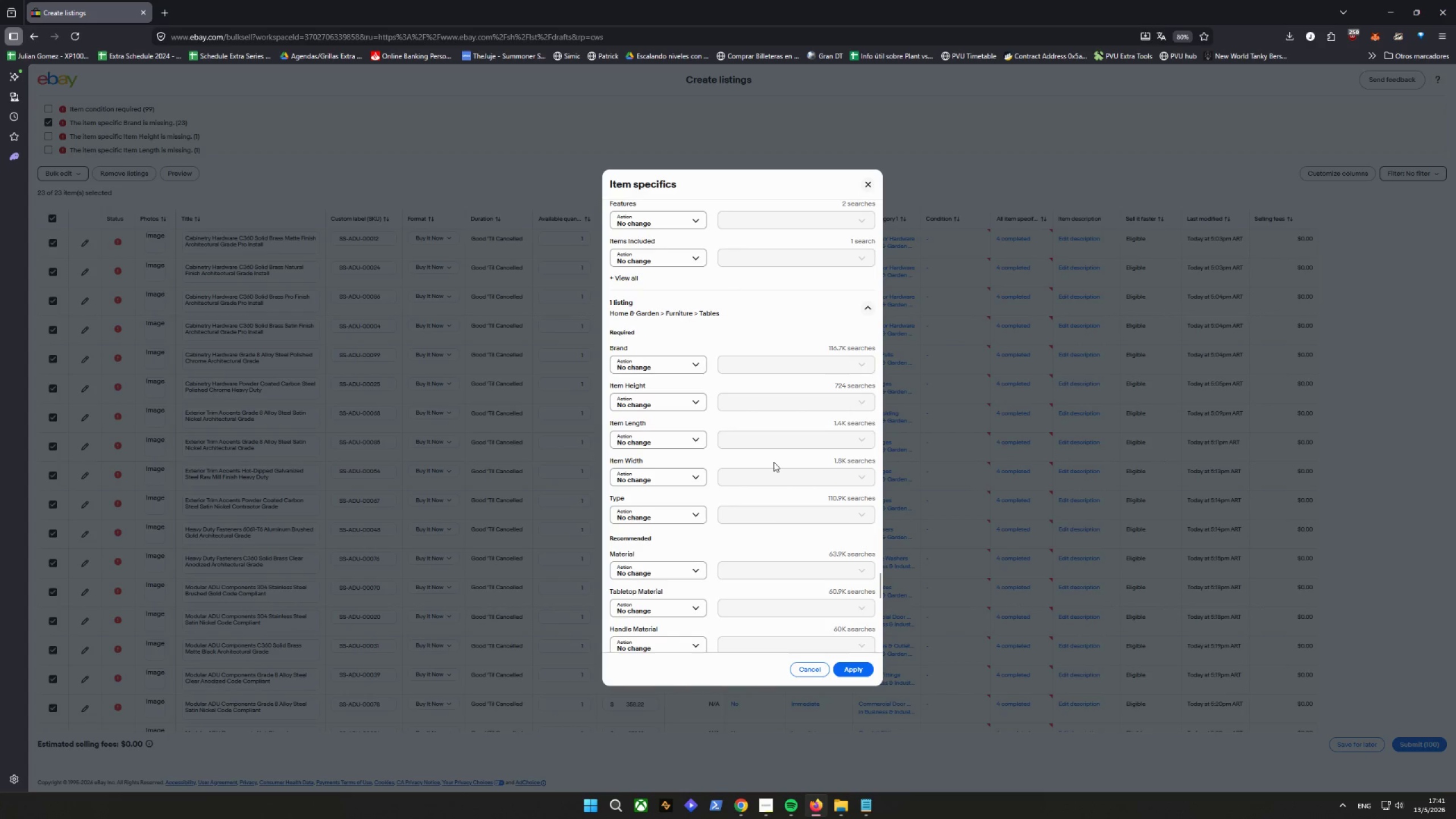 
left_click([681, 369])
 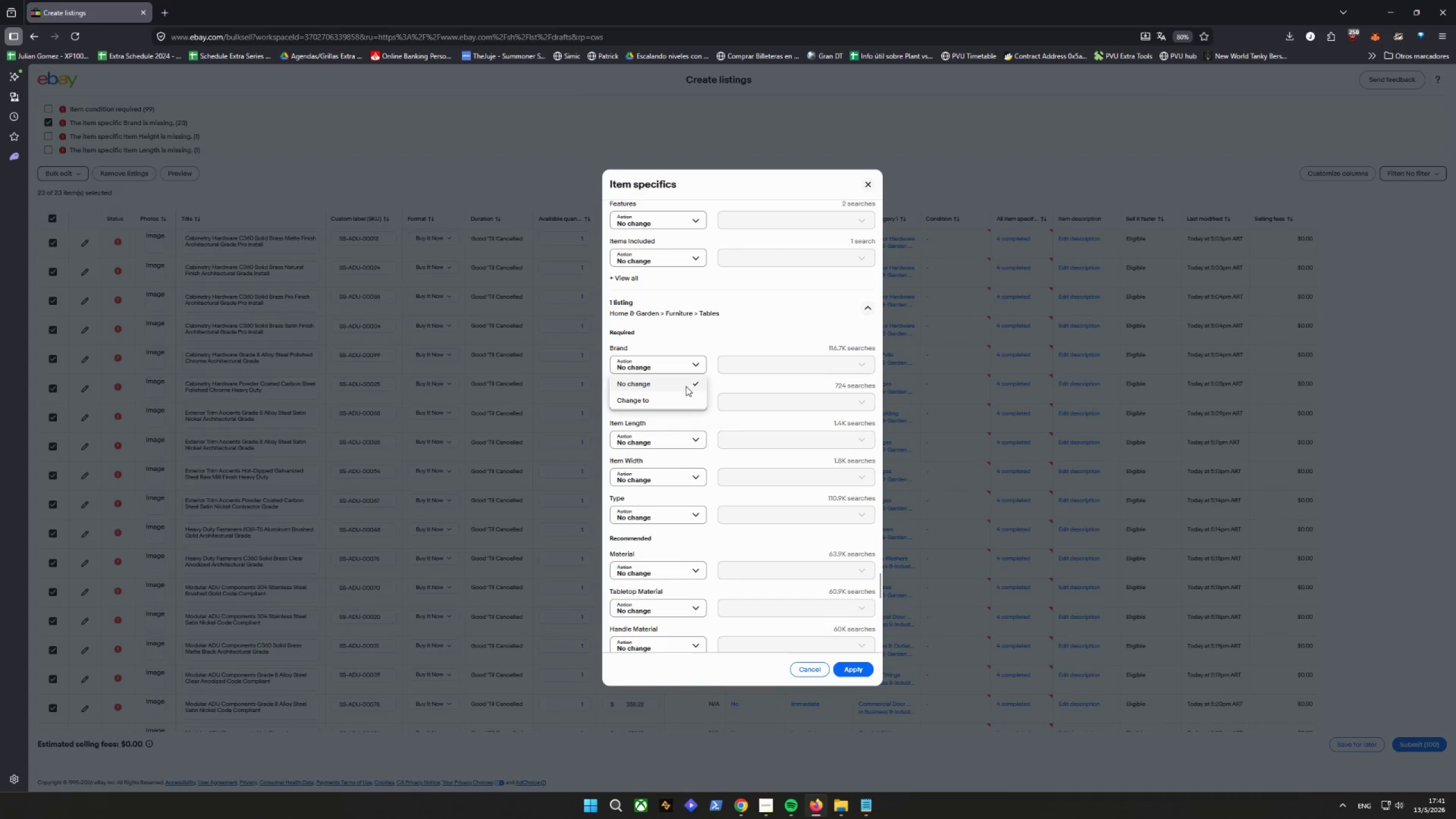 
left_click([681, 399])
 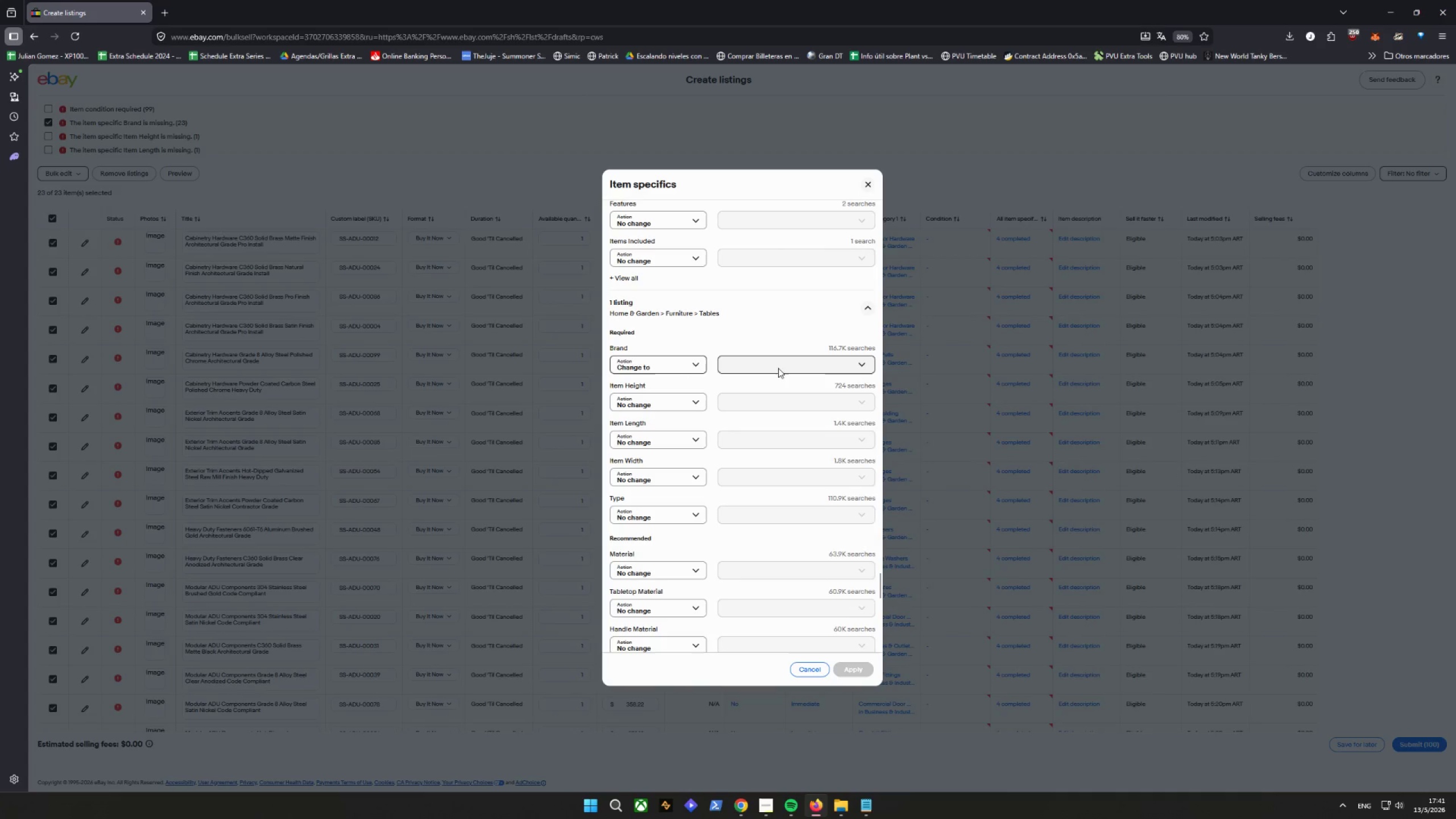 
right_click([778, 368])
 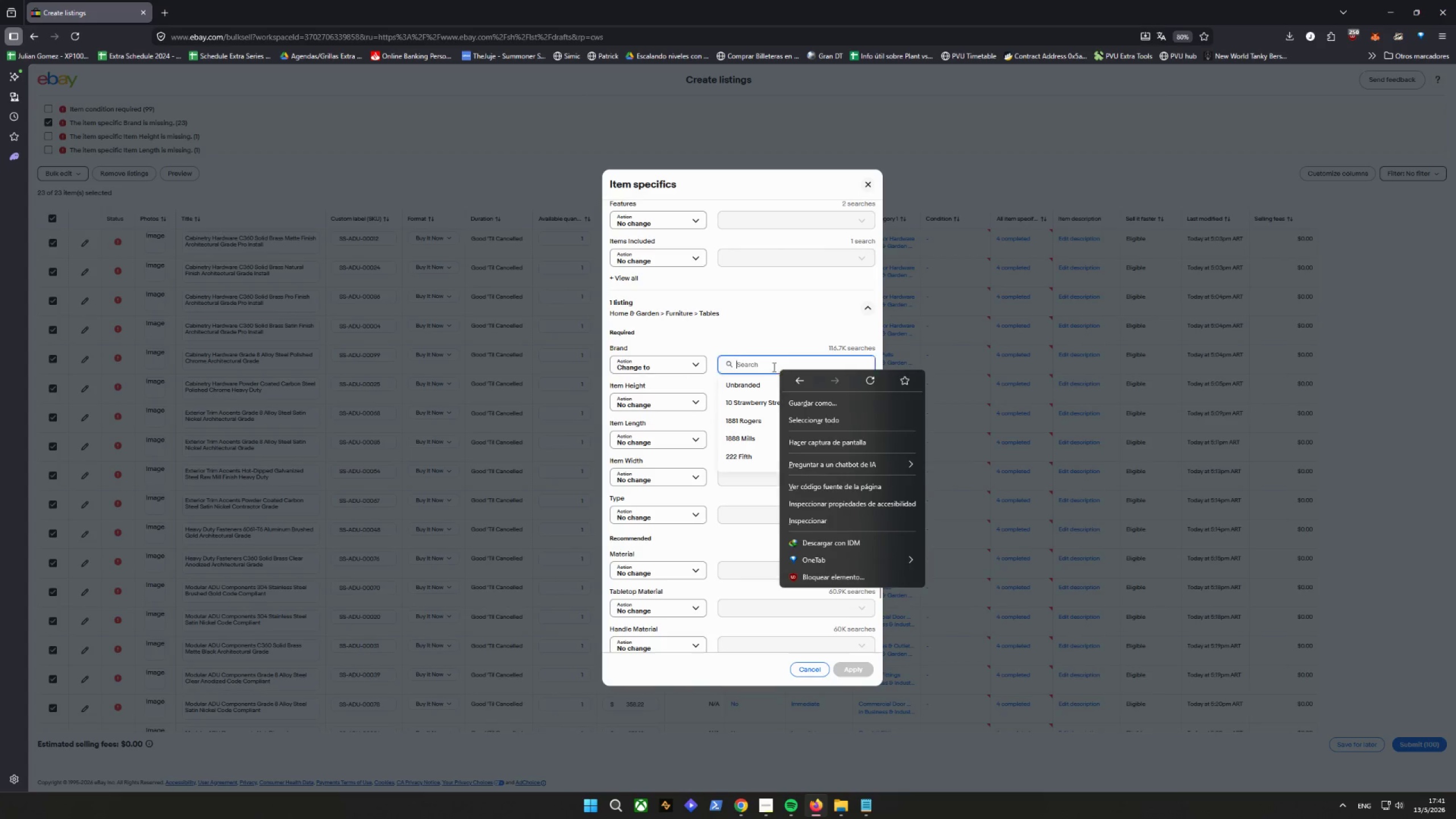 
double_click([765, 365])
 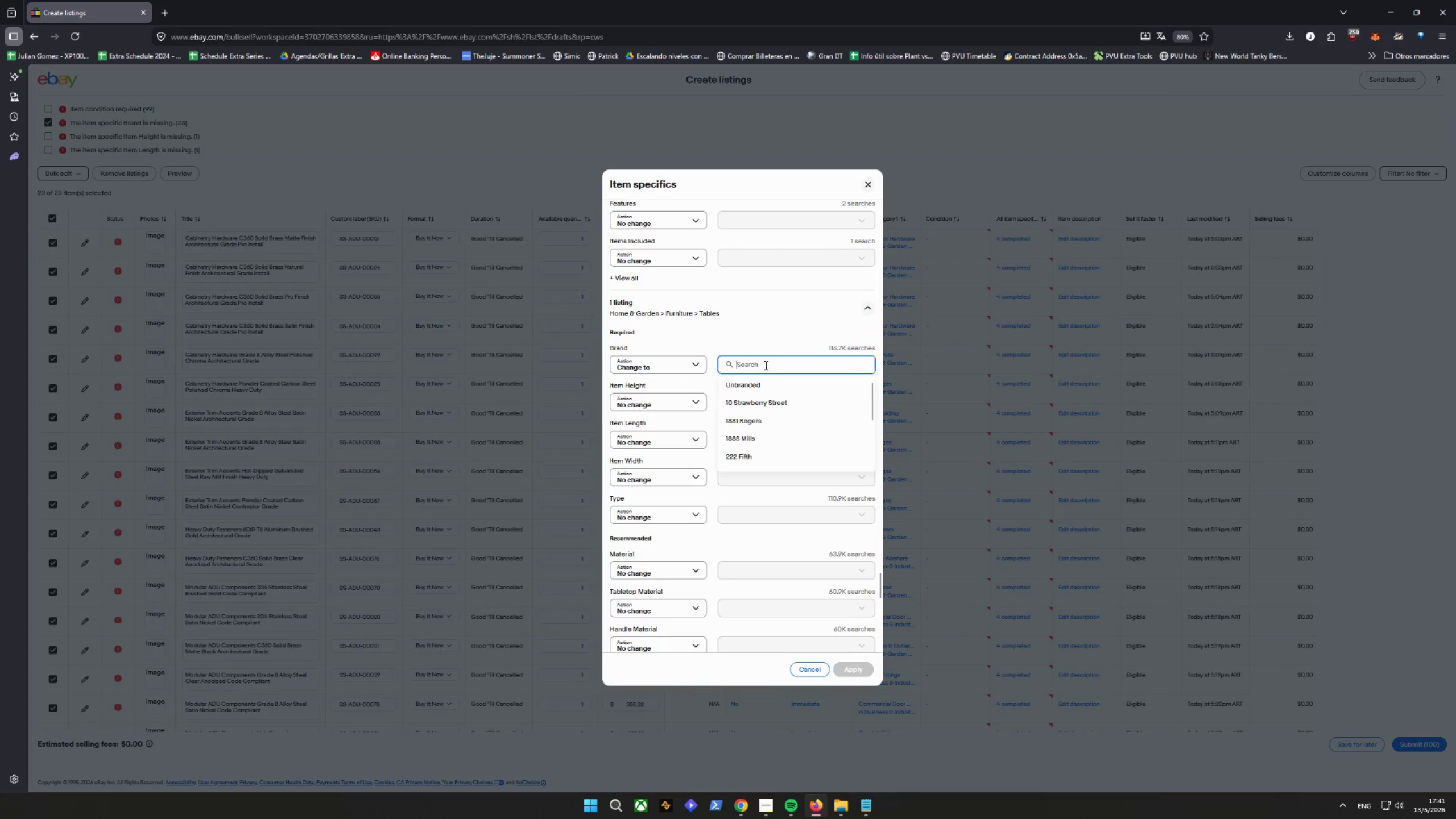 
right_click([765, 365])
 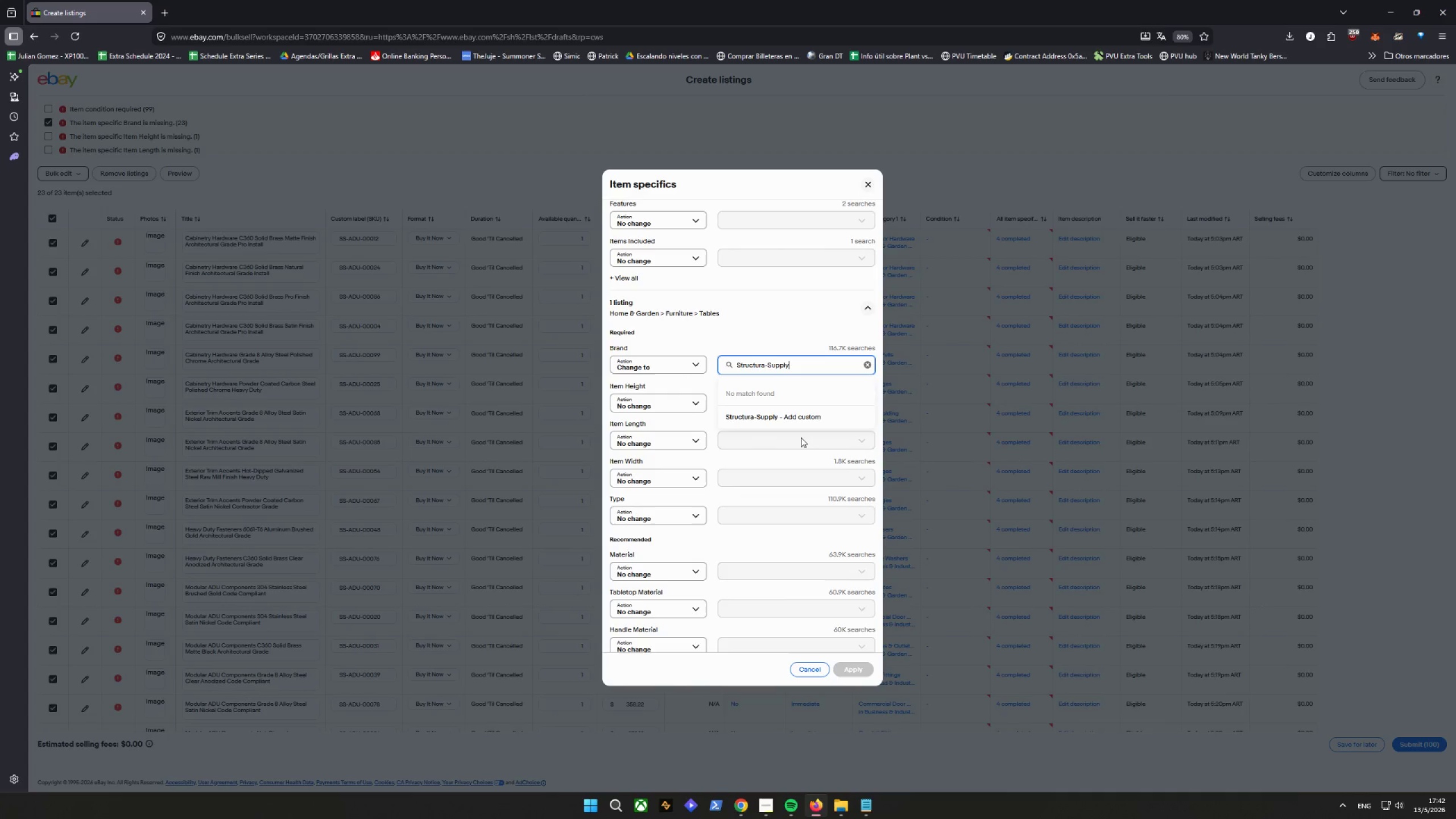 
wait(15.97)
 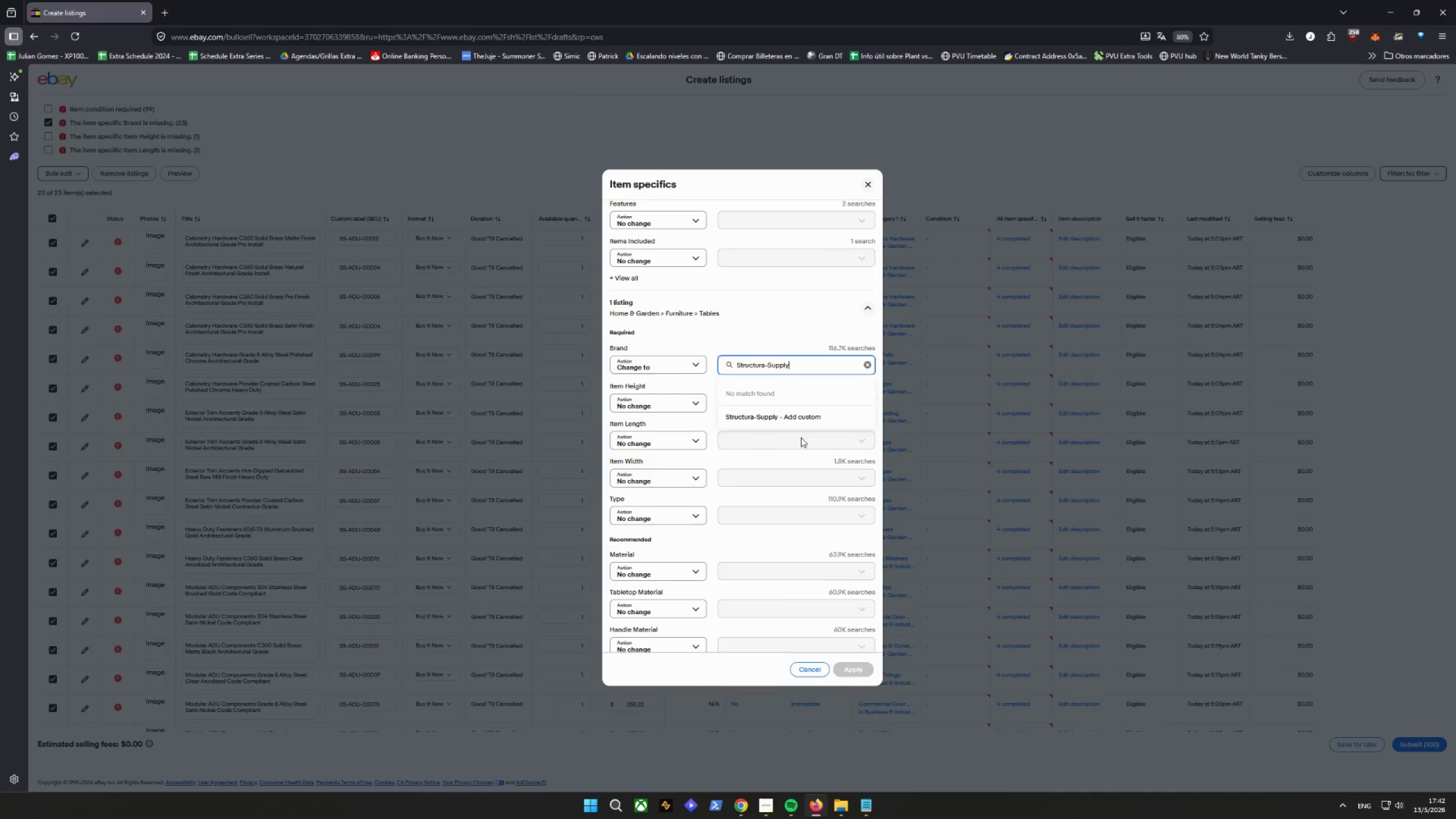 
left_click([776, 419])
 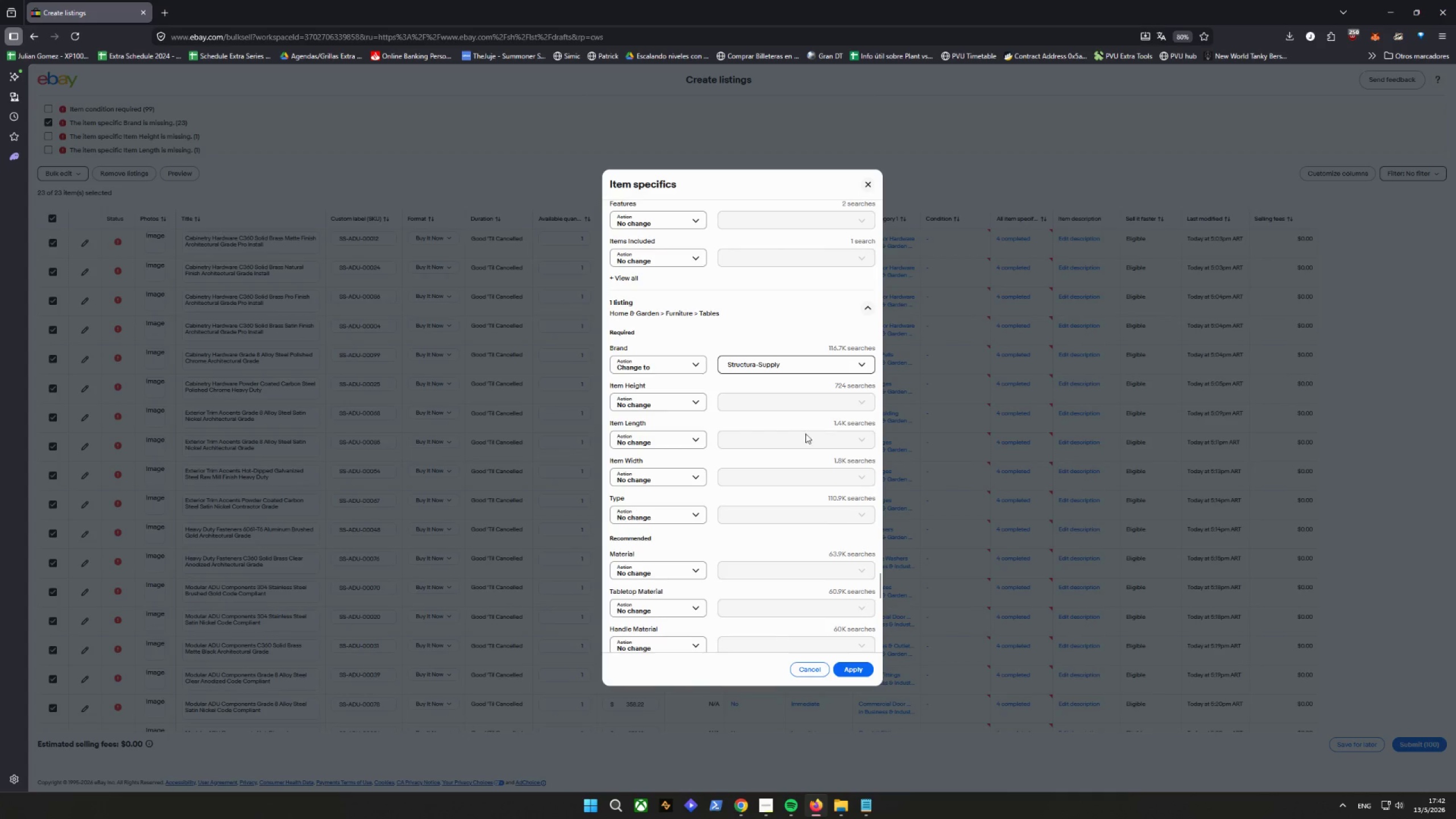 
scroll: coordinate [806, 420], scroll_direction: down, amount: 22.0
 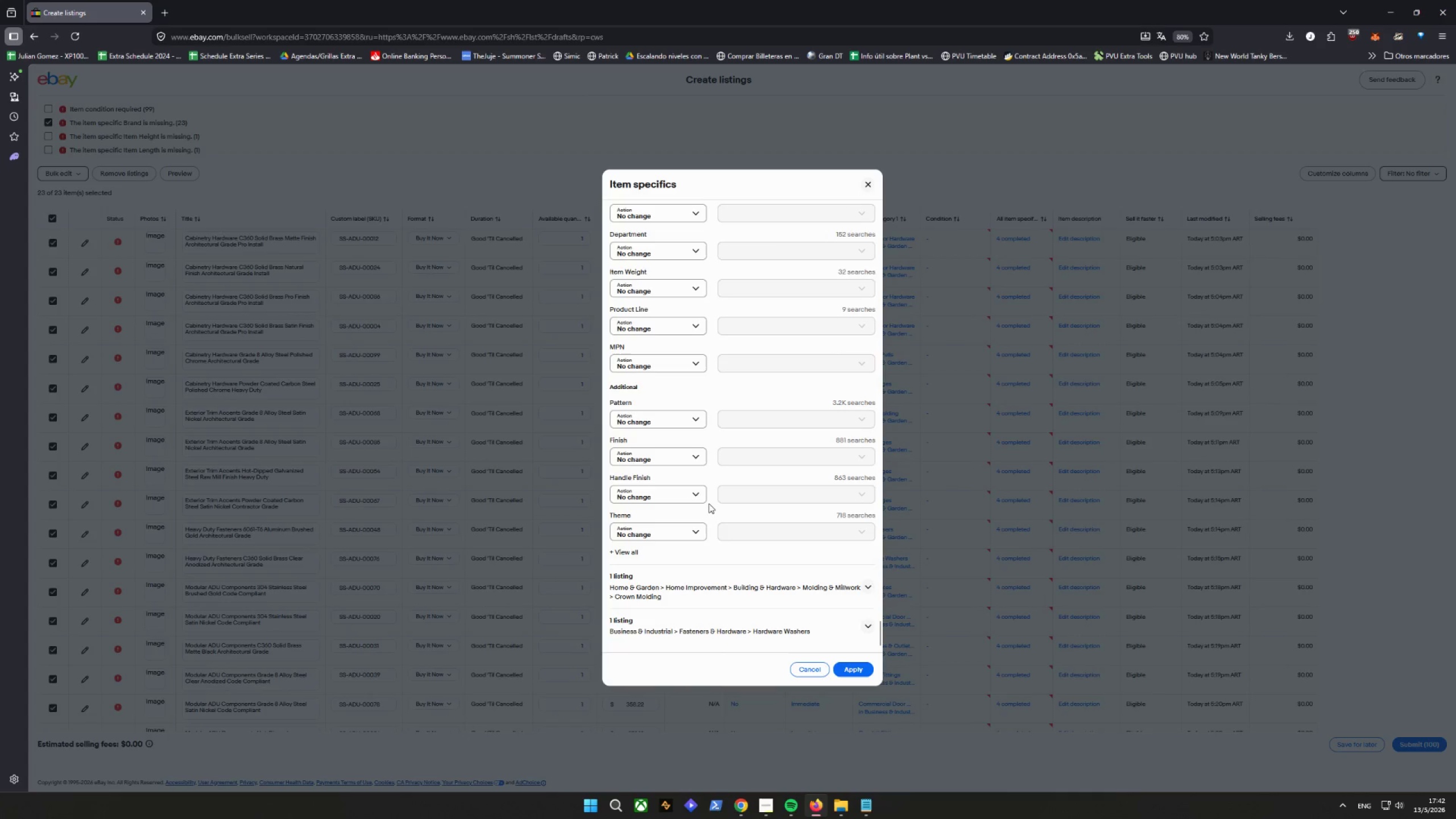 
left_click([727, 581])
 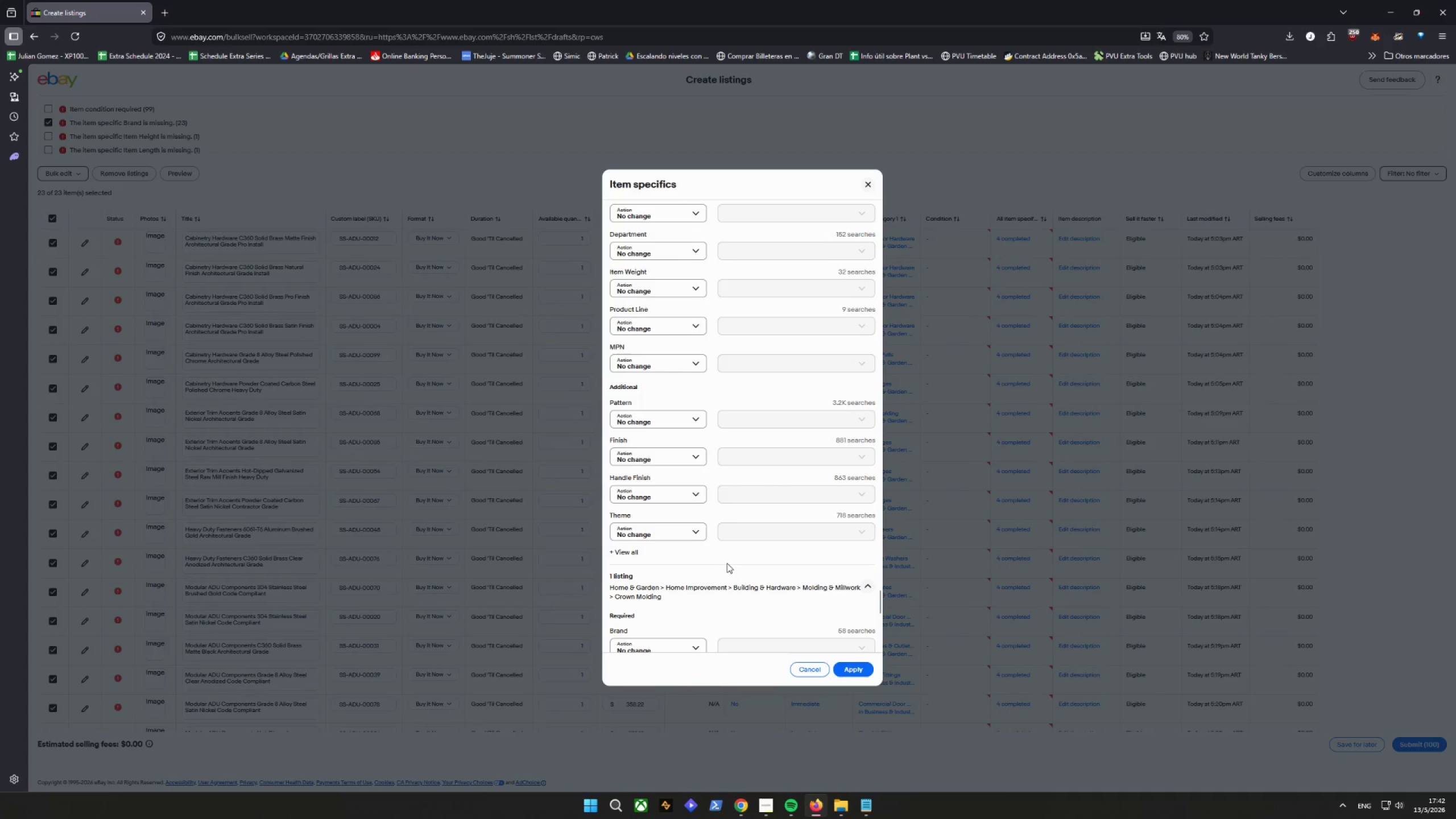 
scroll: coordinate [724, 556], scroll_direction: down, amount: 5.0
 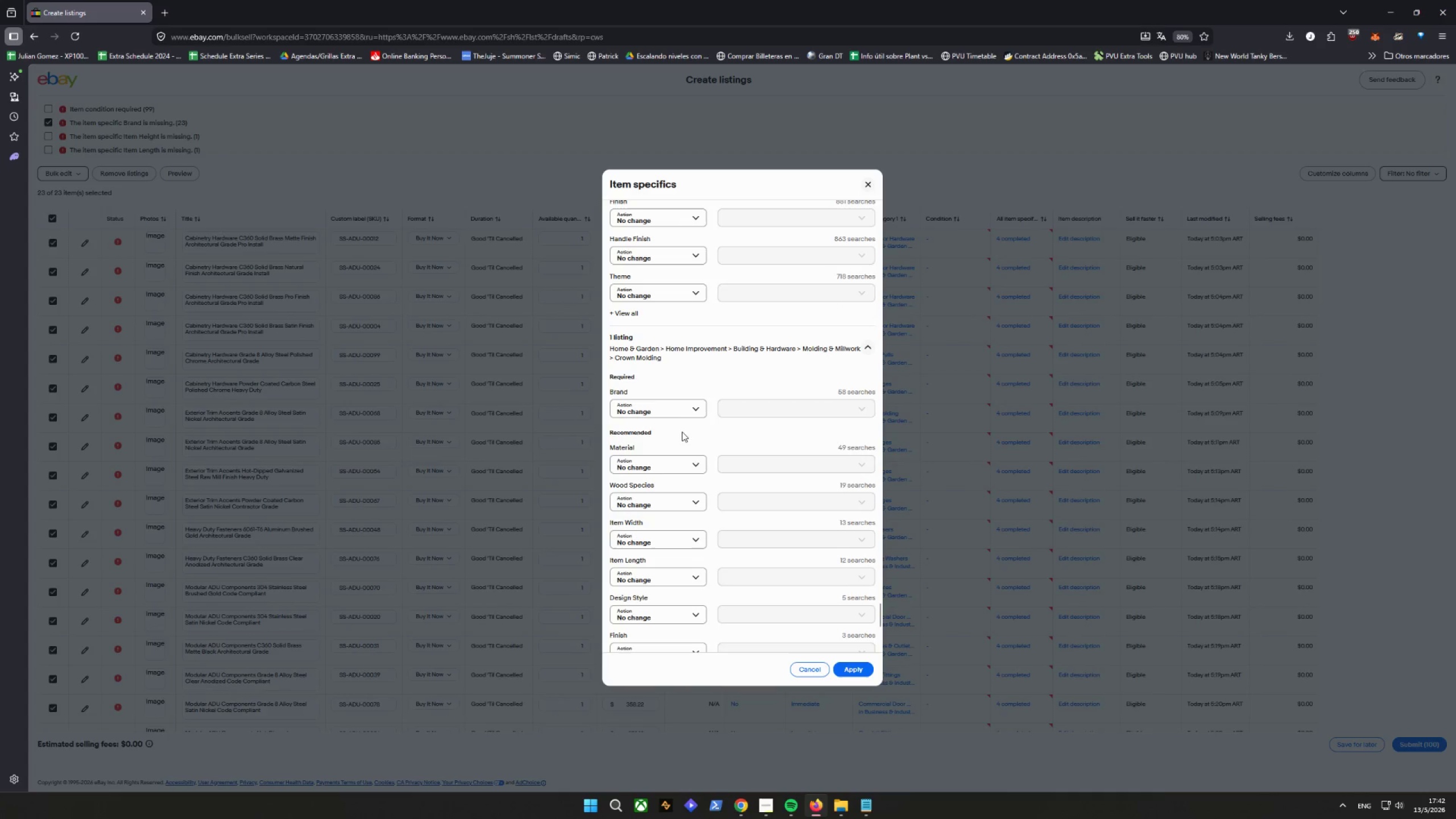 
left_click([681, 409])
 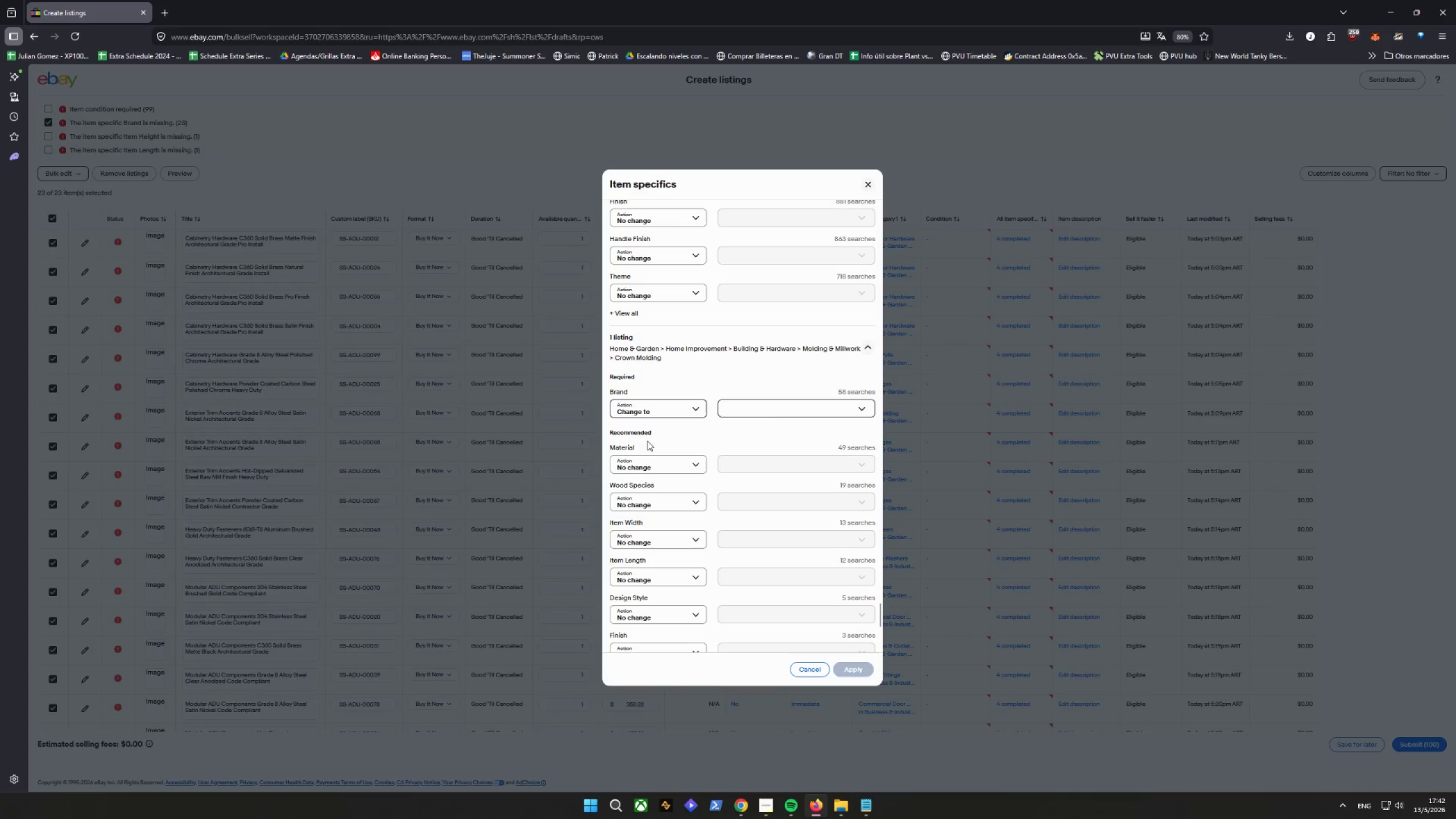 
left_click([777, 415])
 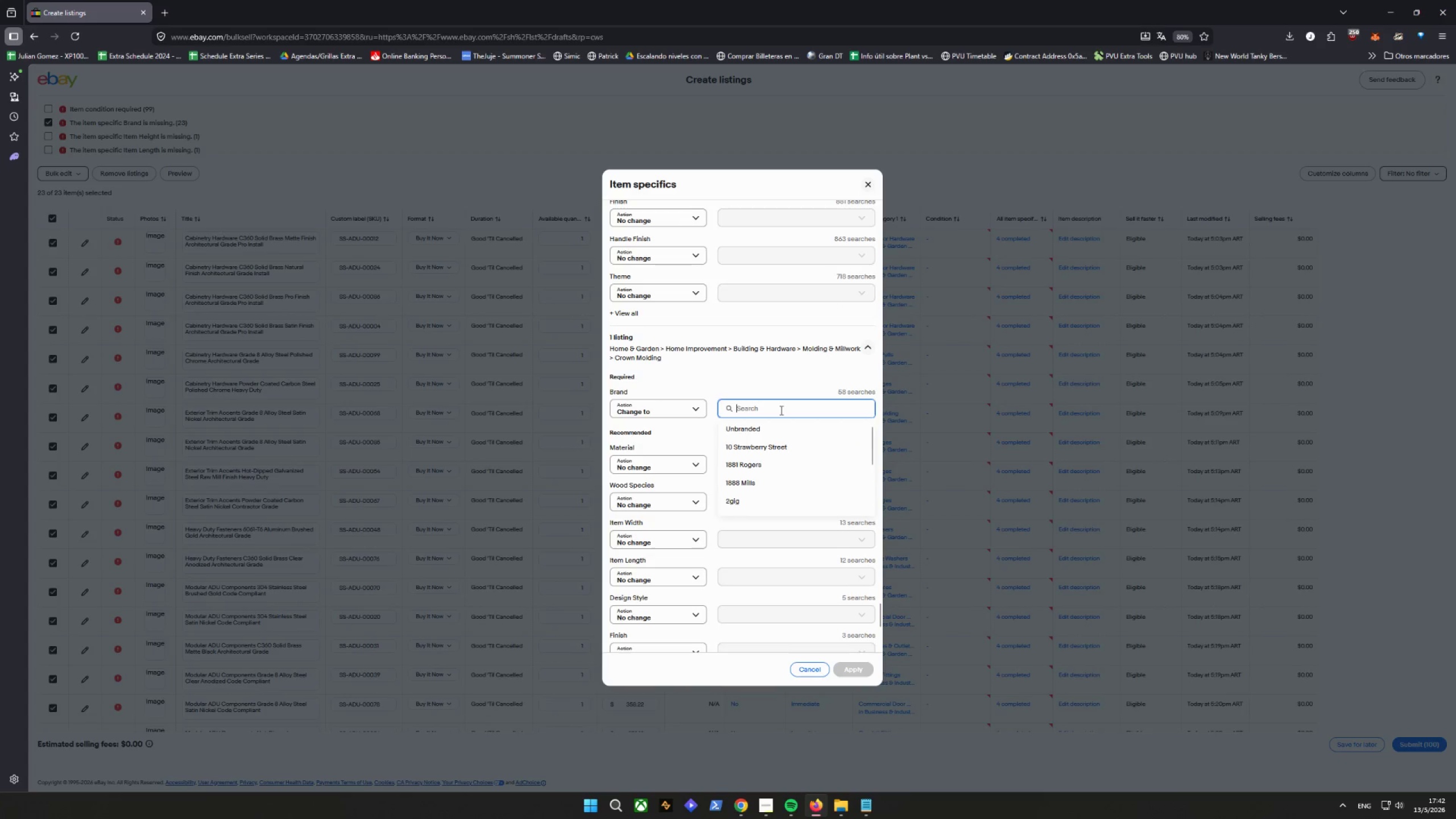 
right_click([769, 410])
 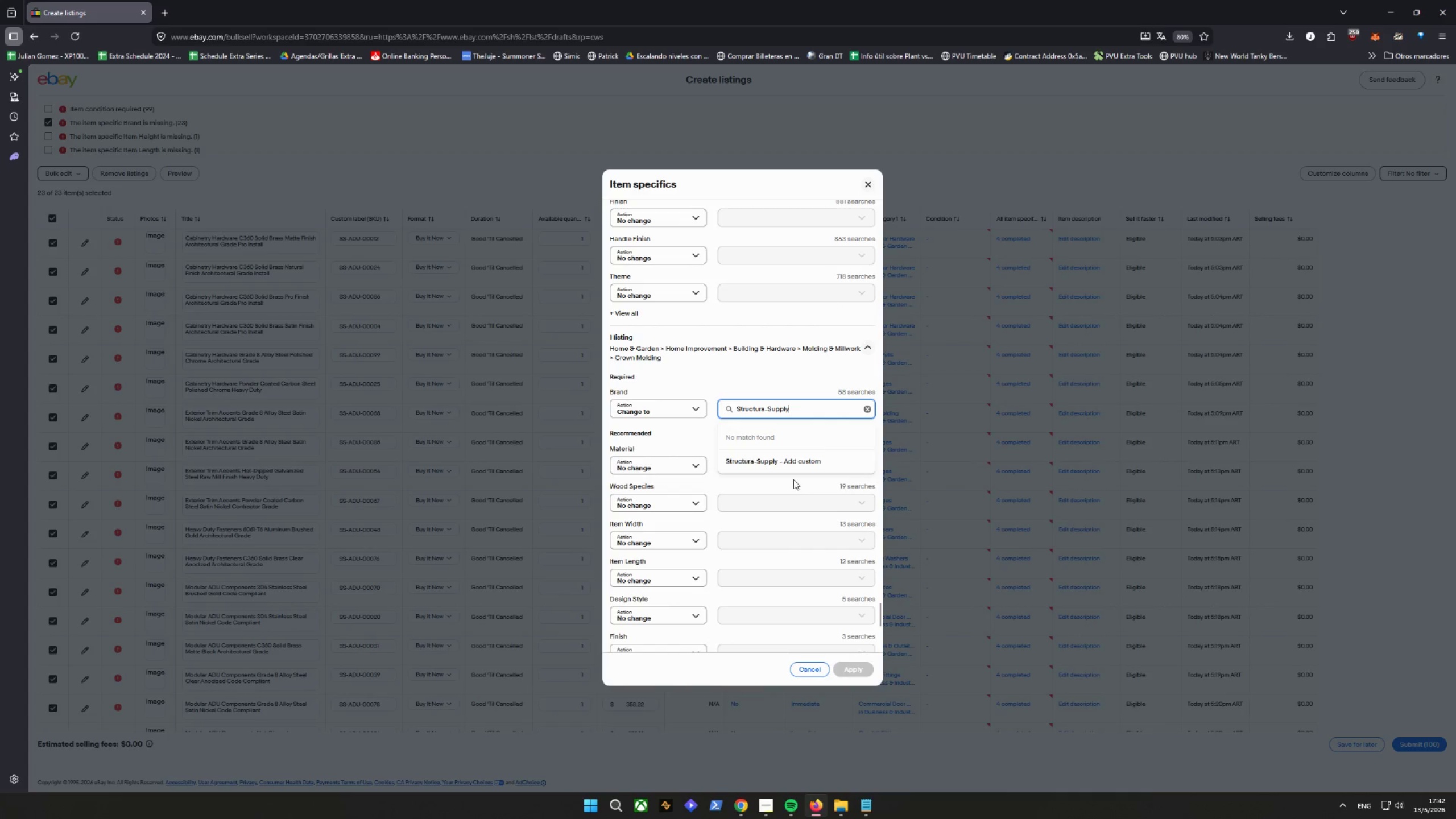 
left_click([758, 463])
 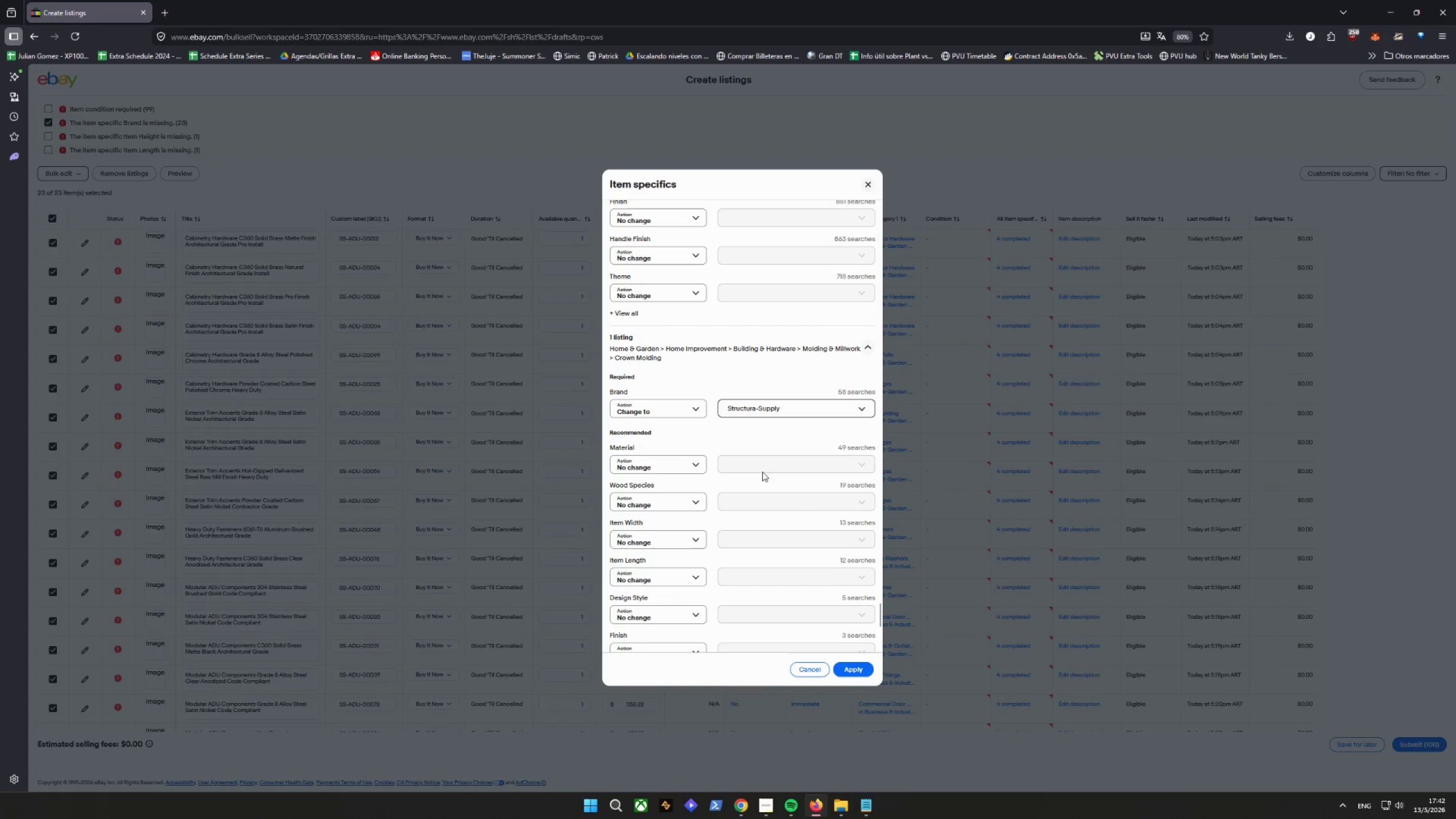 
scroll: coordinate [742, 568], scroll_direction: down, amount: 26.0
 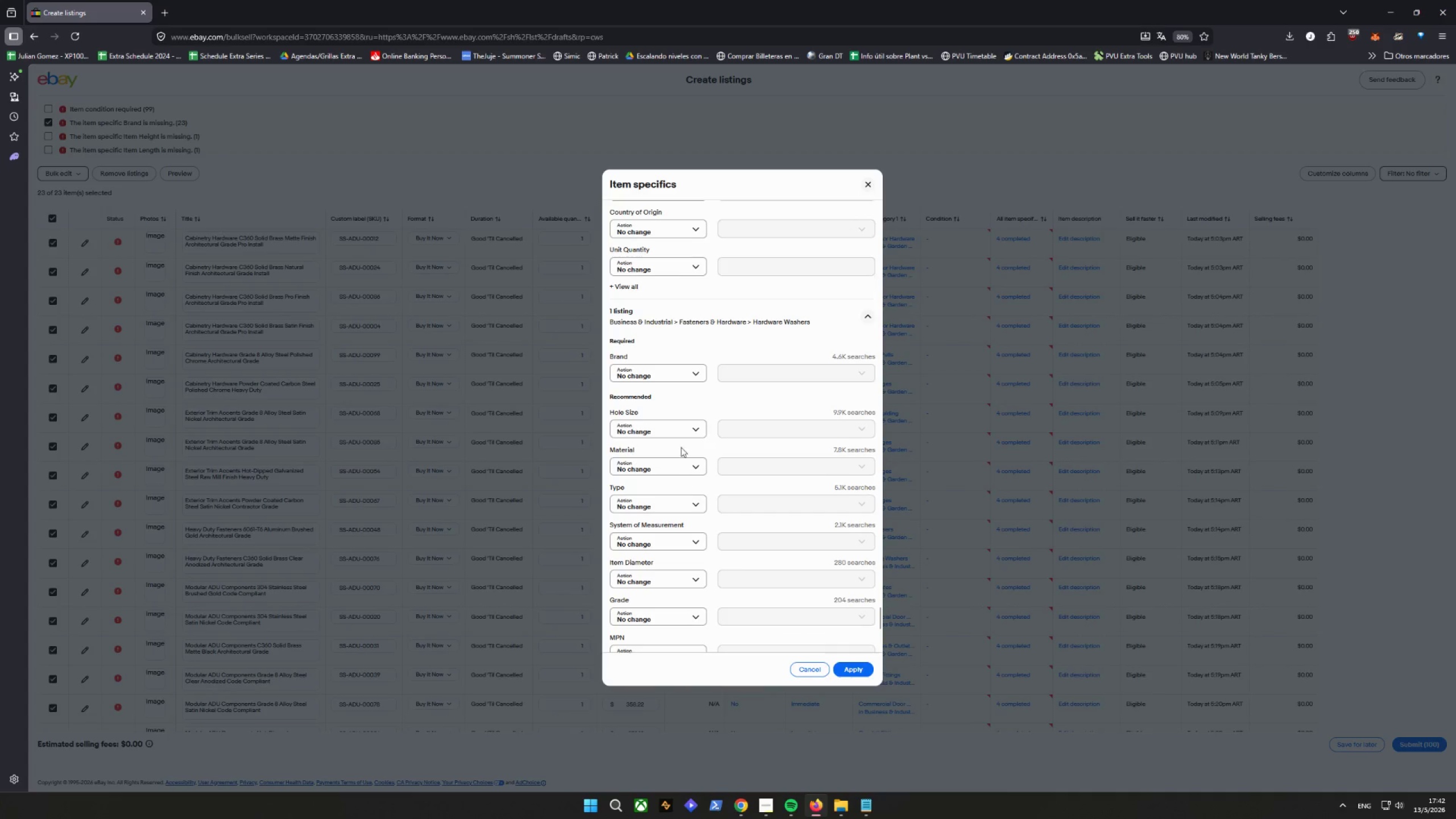 
left_click([676, 374])
 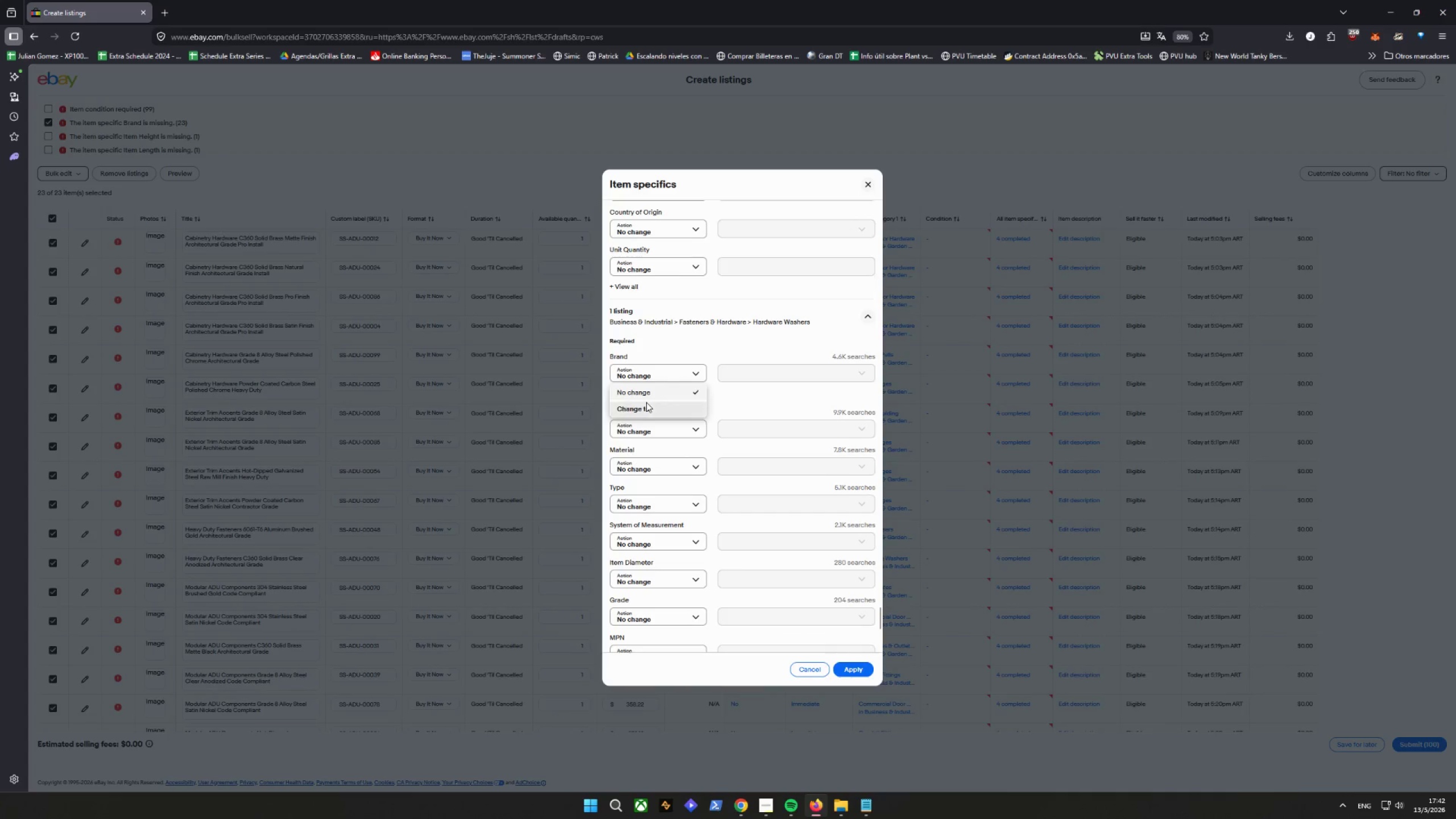 
double_click([779, 370])
 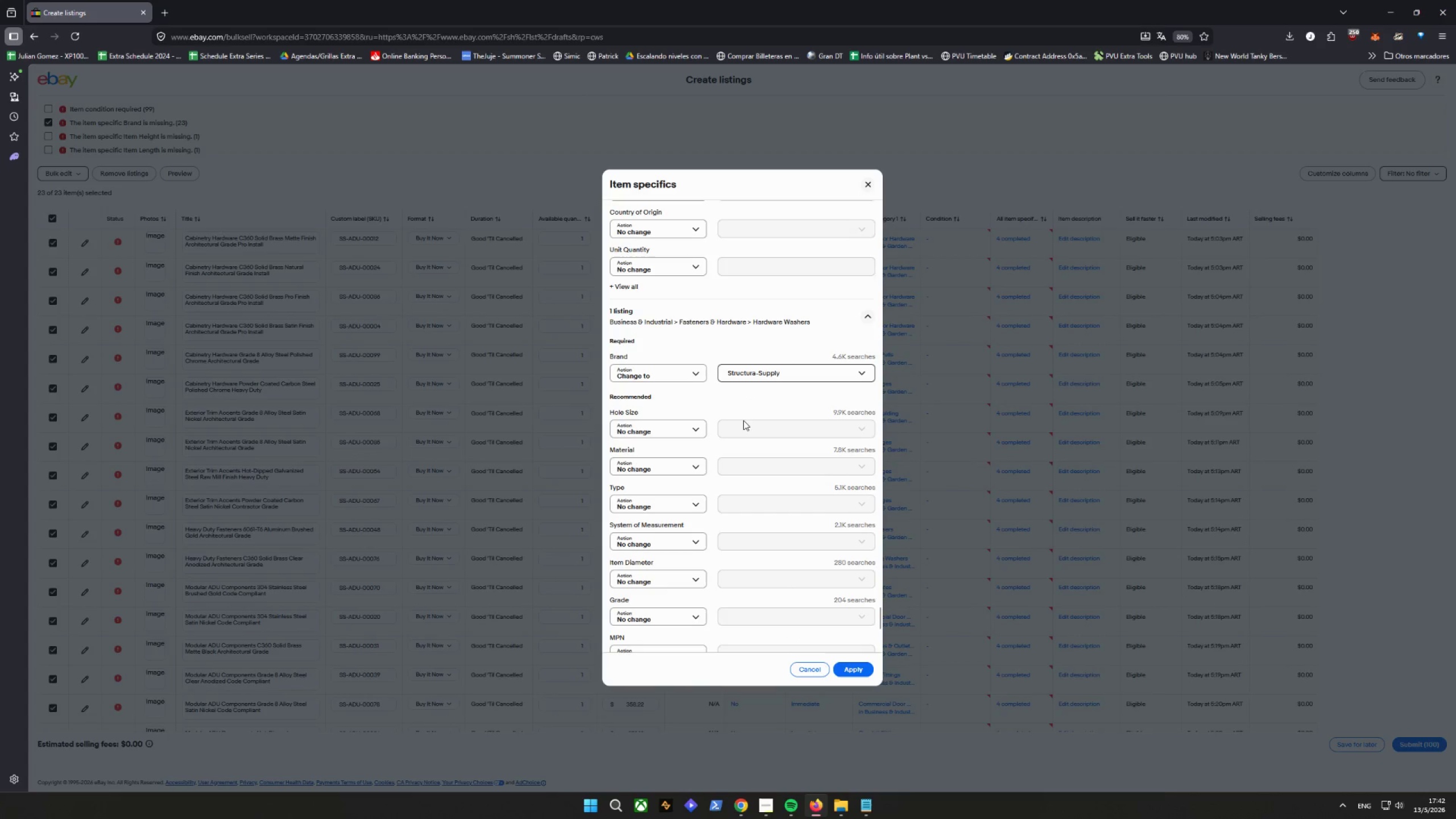 
scroll: coordinate [719, 434], scroll_direction: down, amount: 18.0
 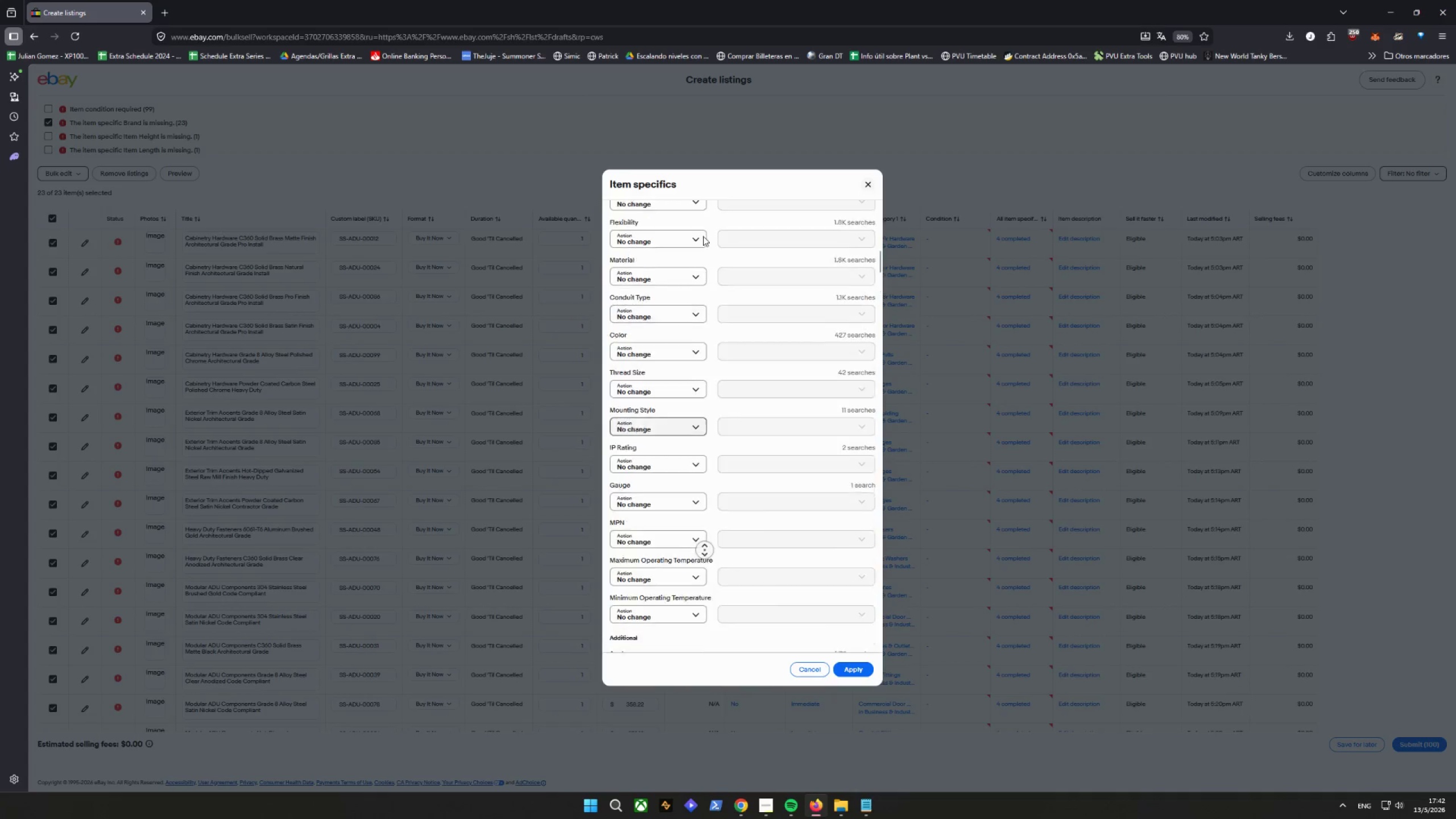 
scroll: coordinate [714, 289], scroll_direction: up, amount: 3.0
 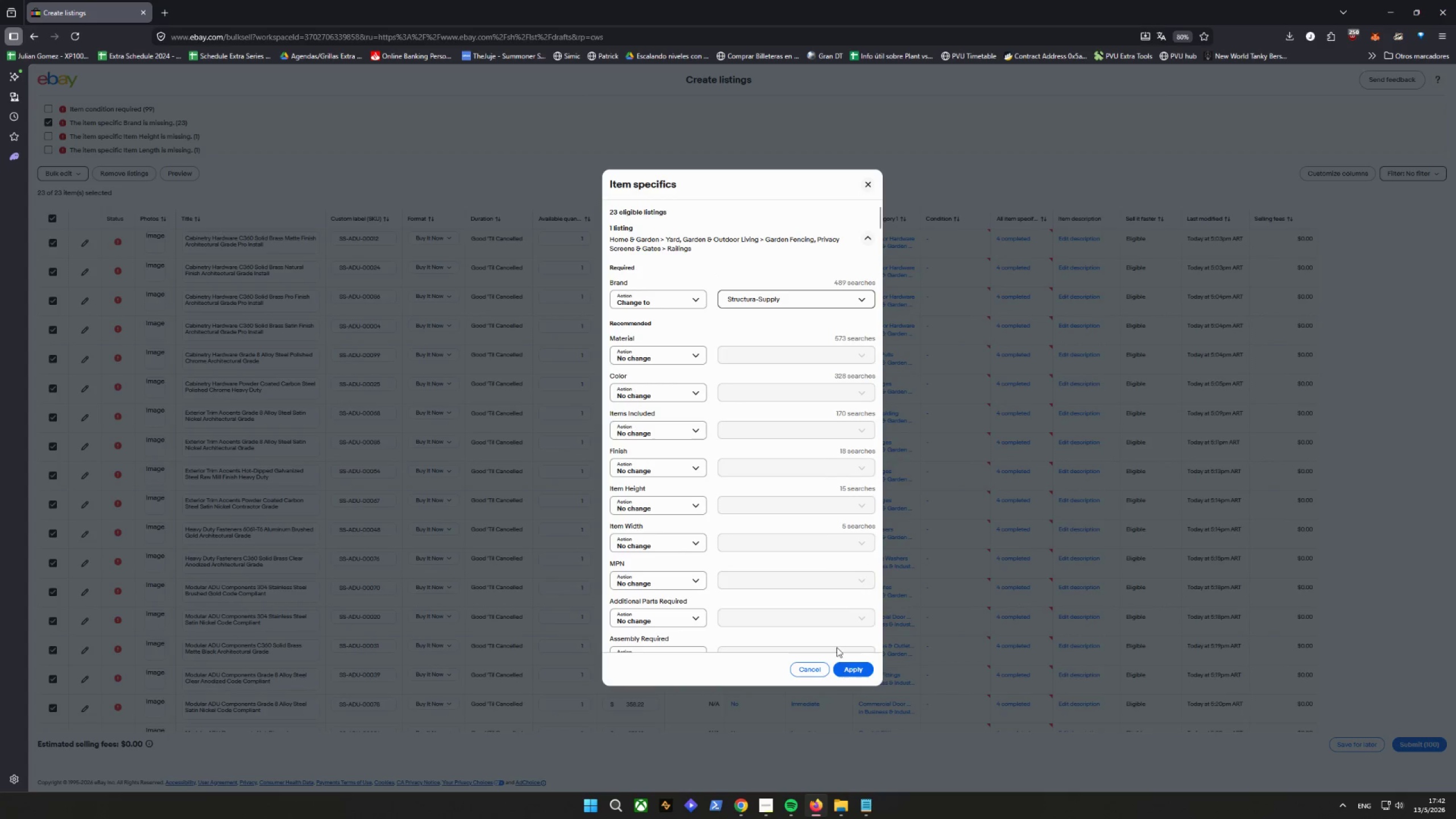 
left_click([755, 252])
 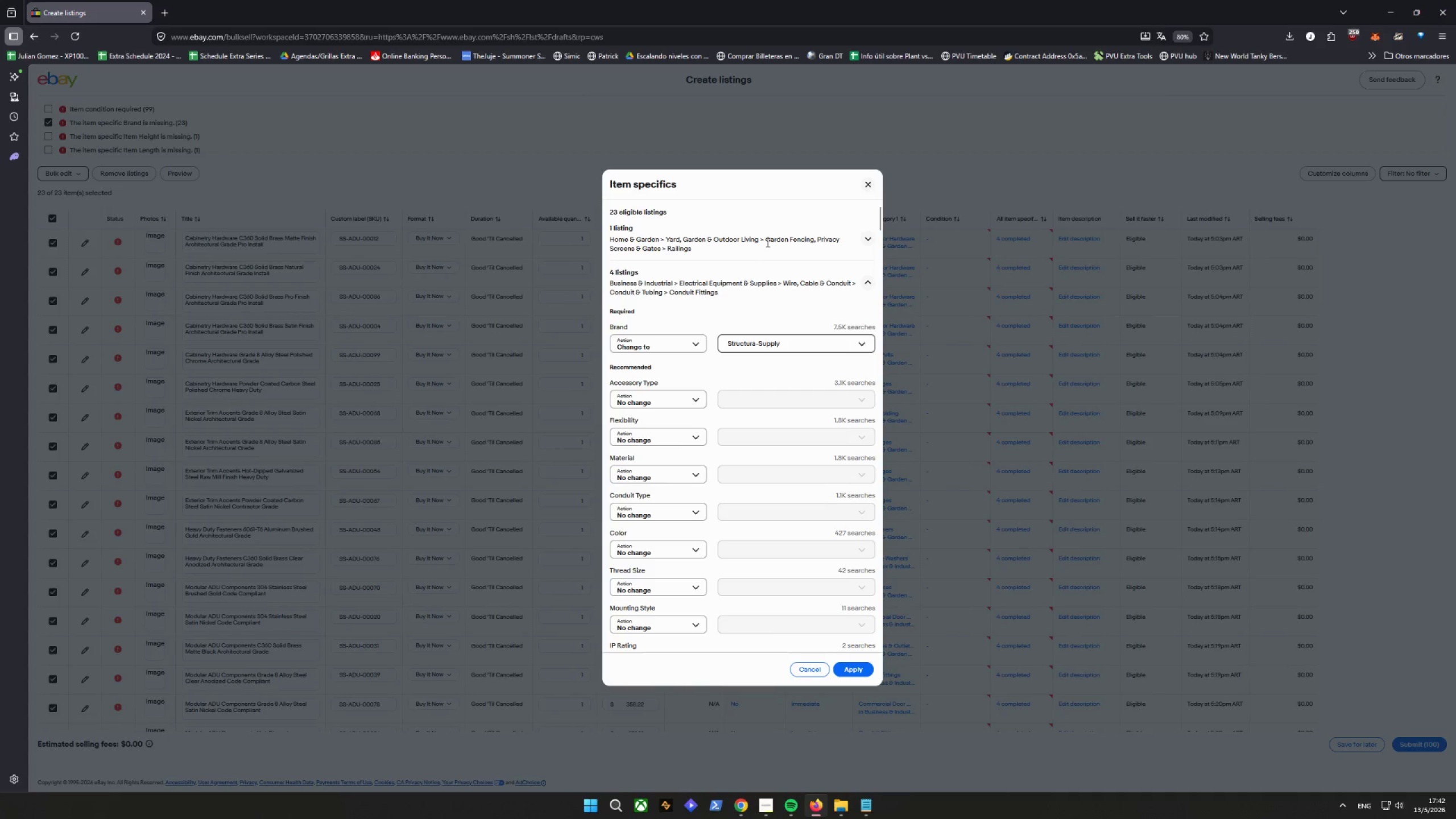 
left_click([767, 242])
 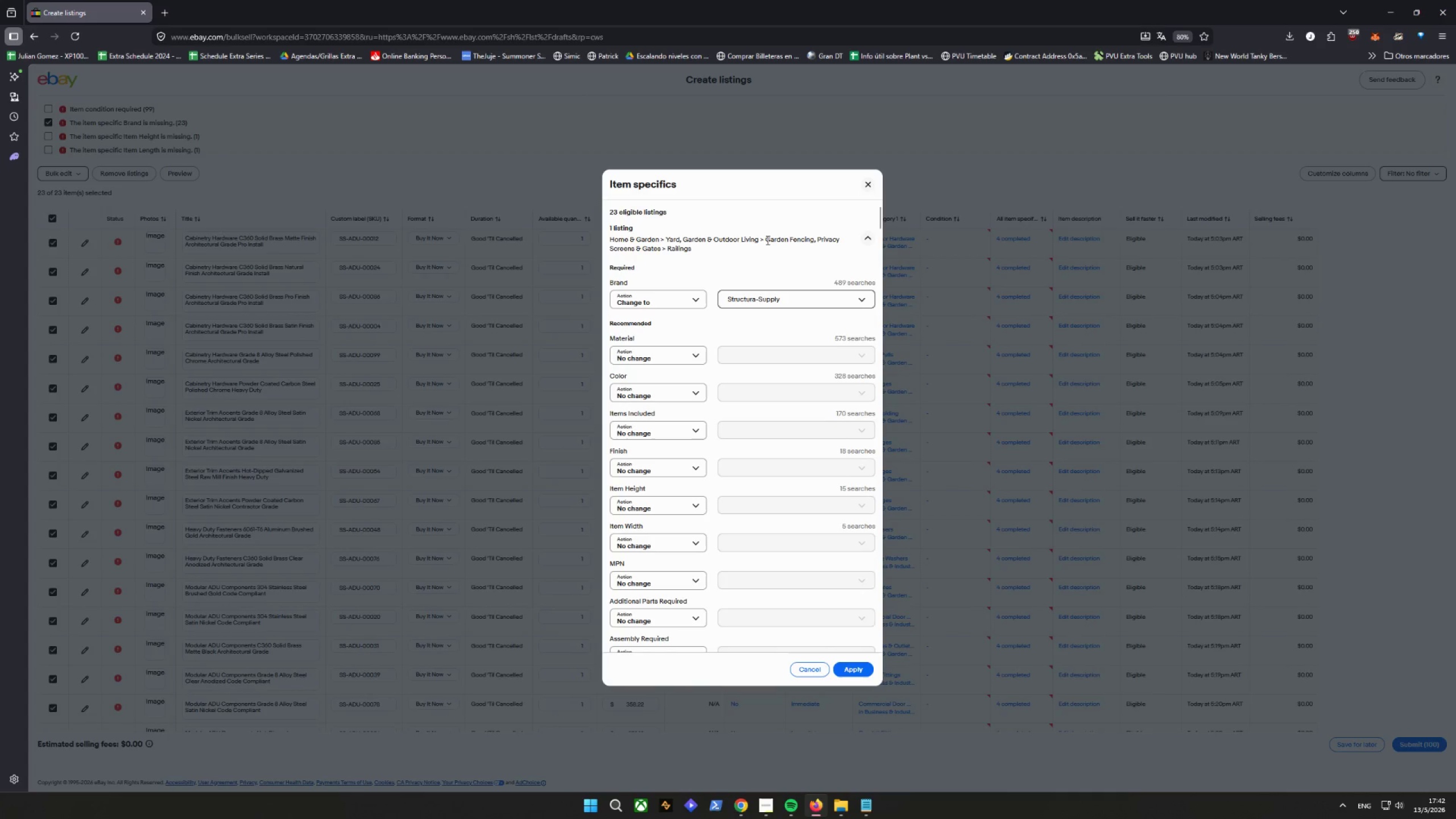 
left_click([767, 240])
 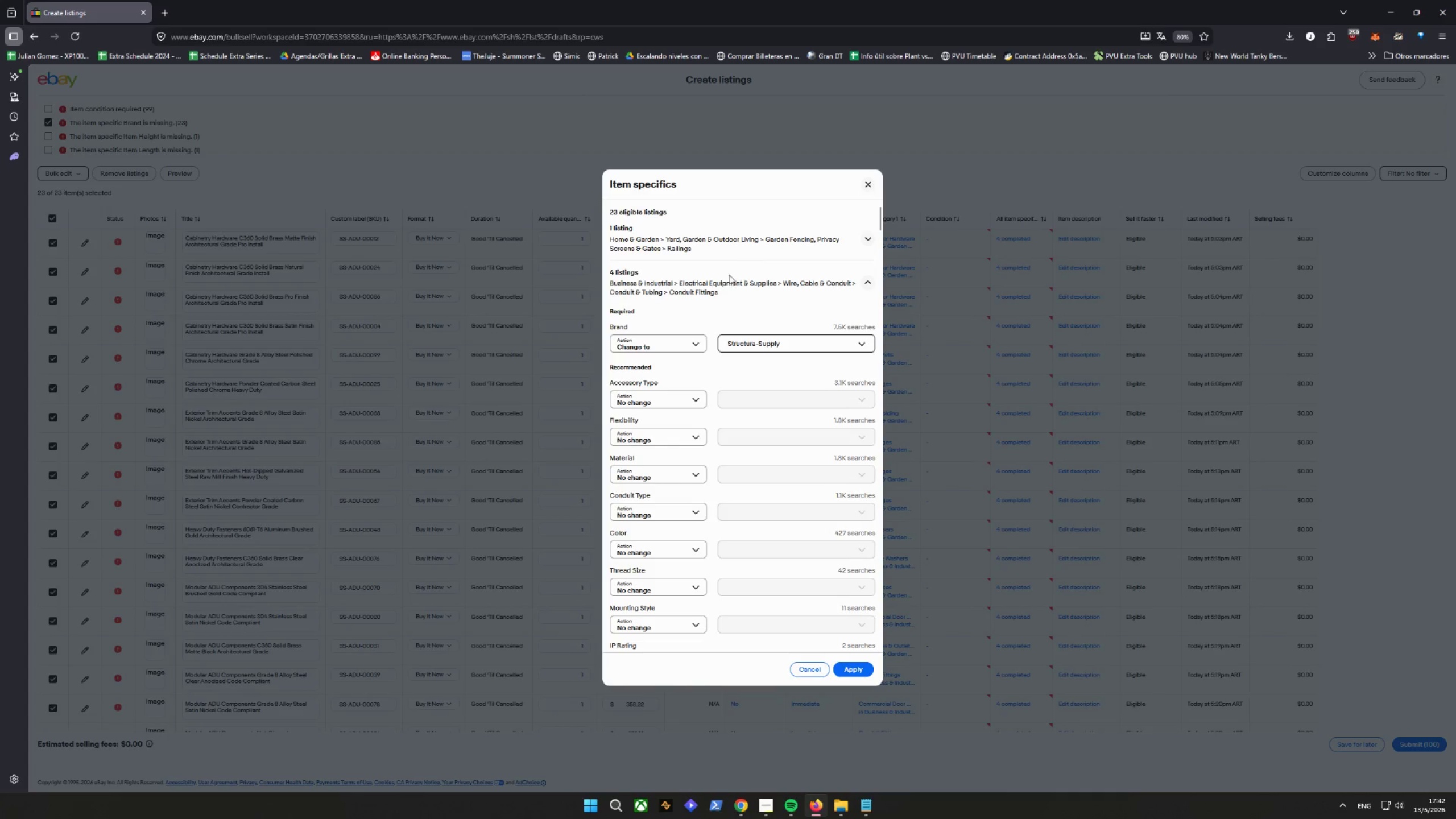 
left_click([727, 279])
 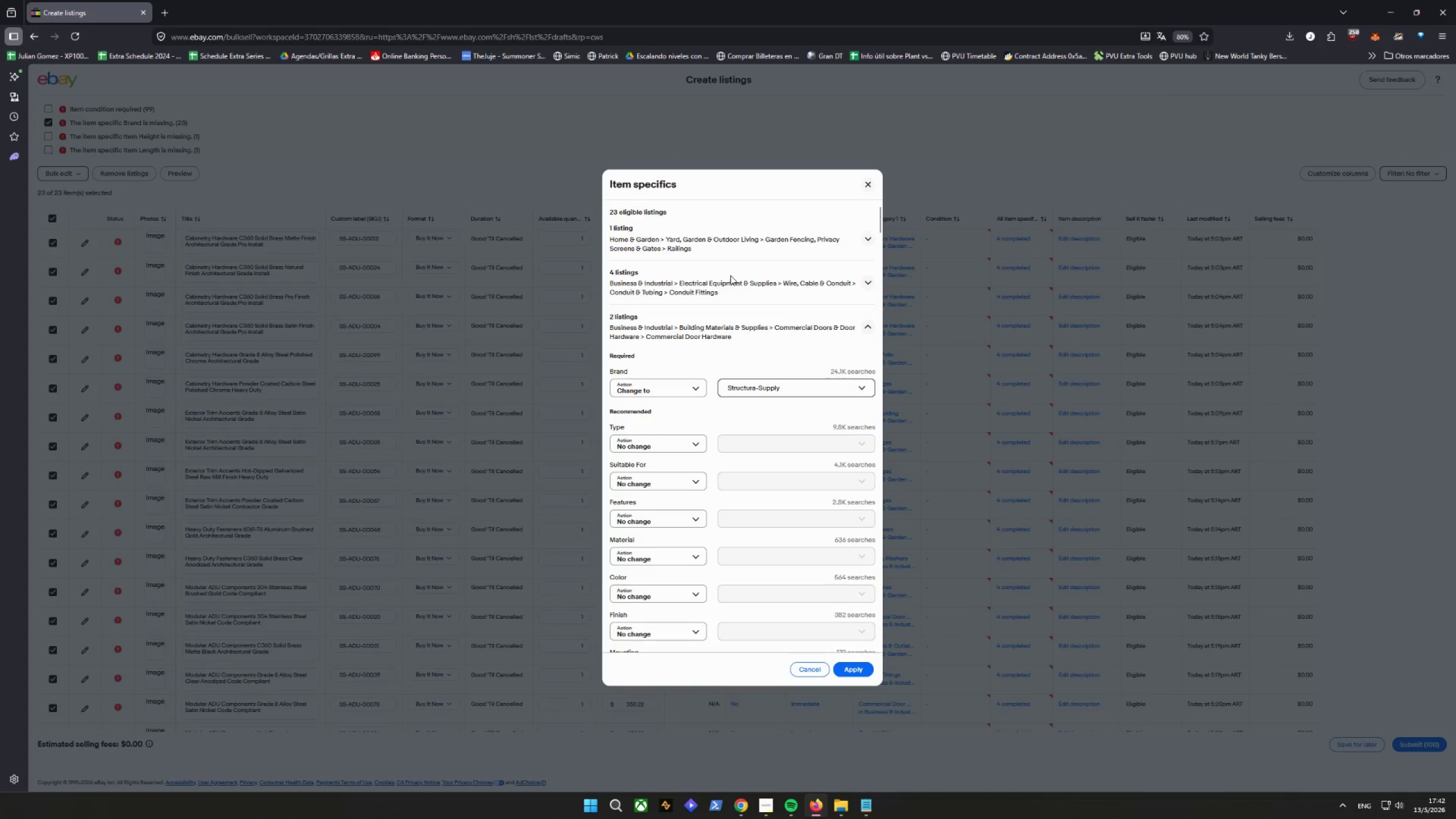 
left_click([730, 275])
 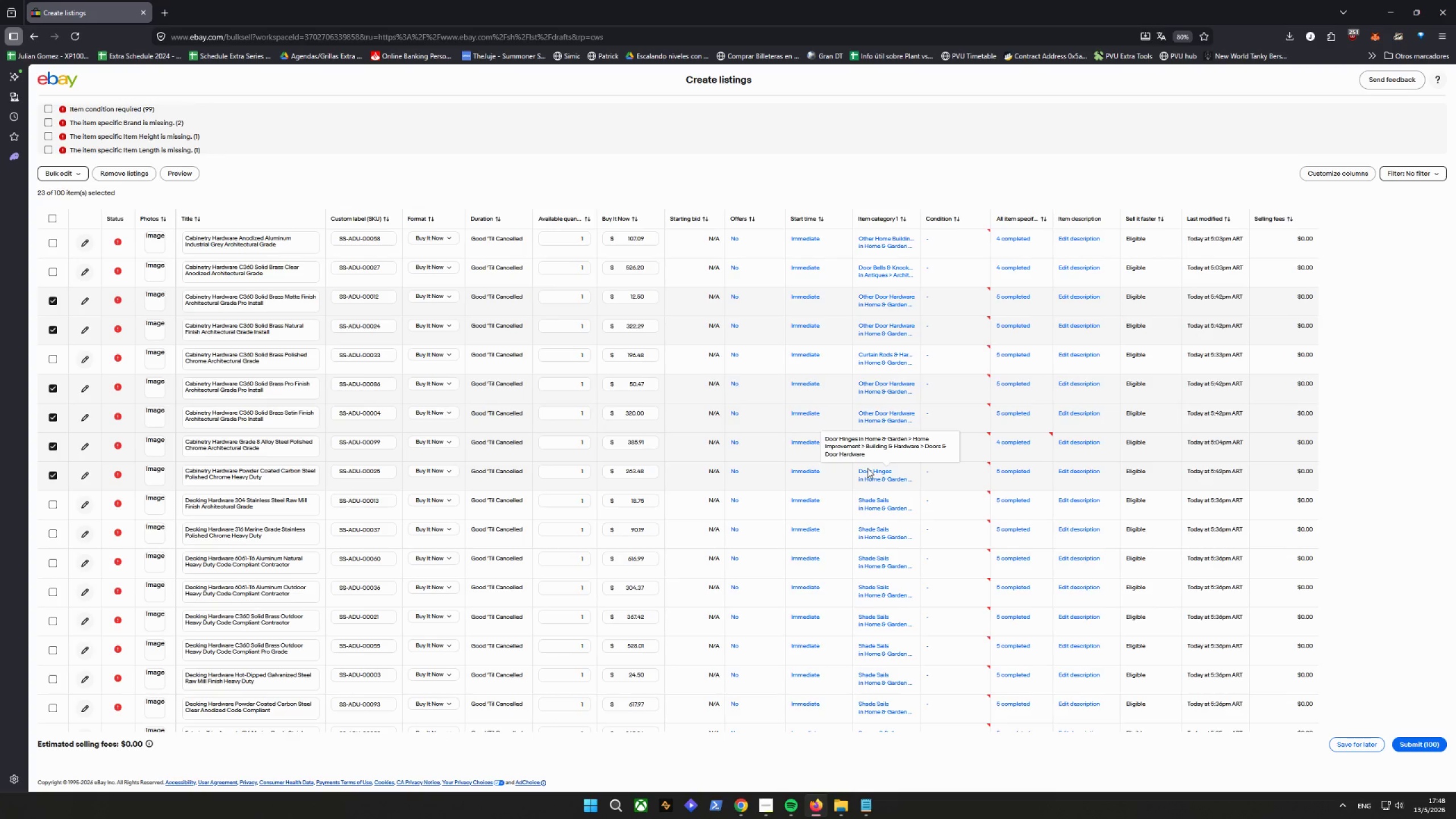 
wait(330.68)
 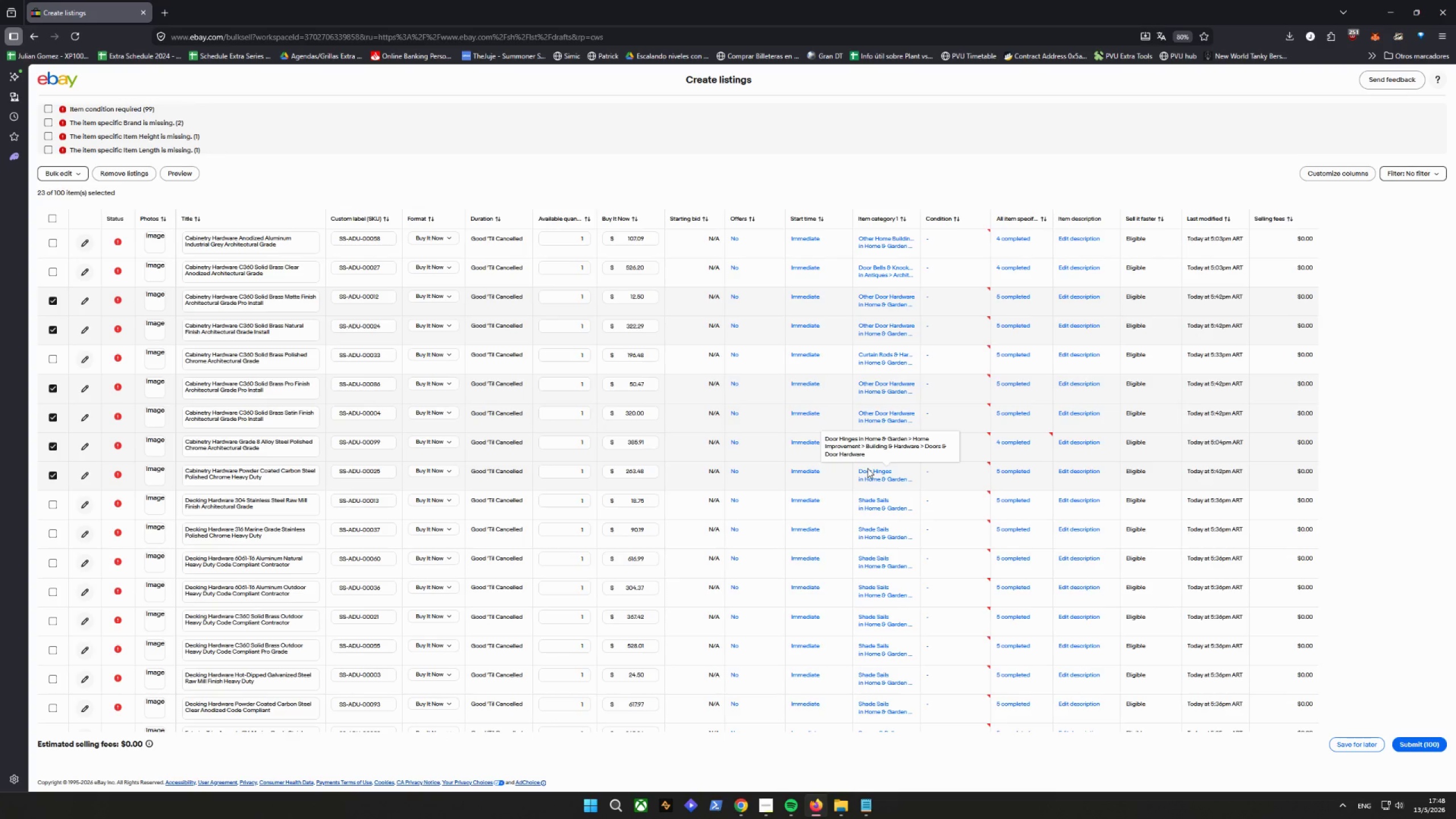 
scroll: coordinate [505, 349], scroll_direction: up, amount: 11.0
 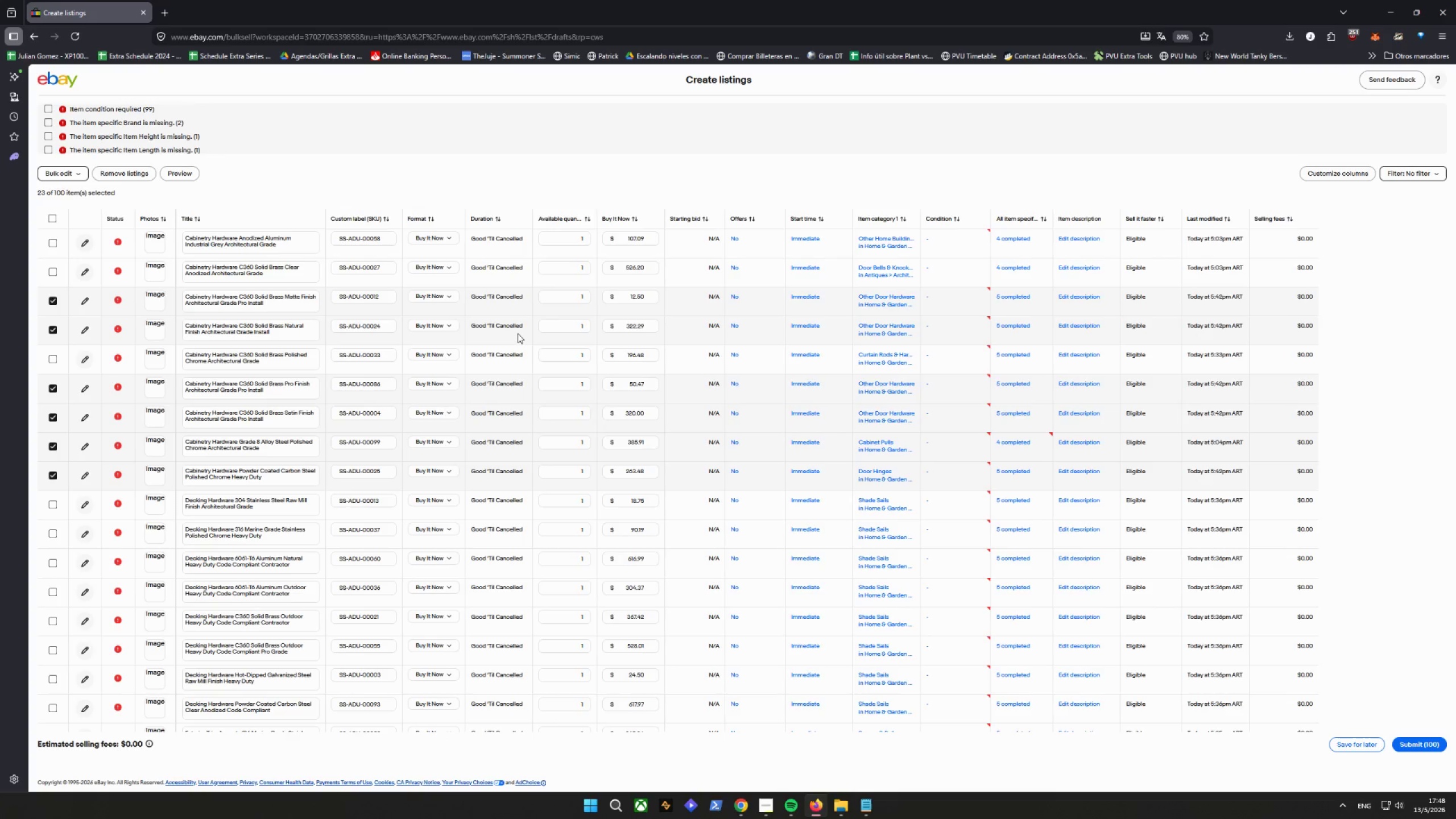 
wait(40.7)
 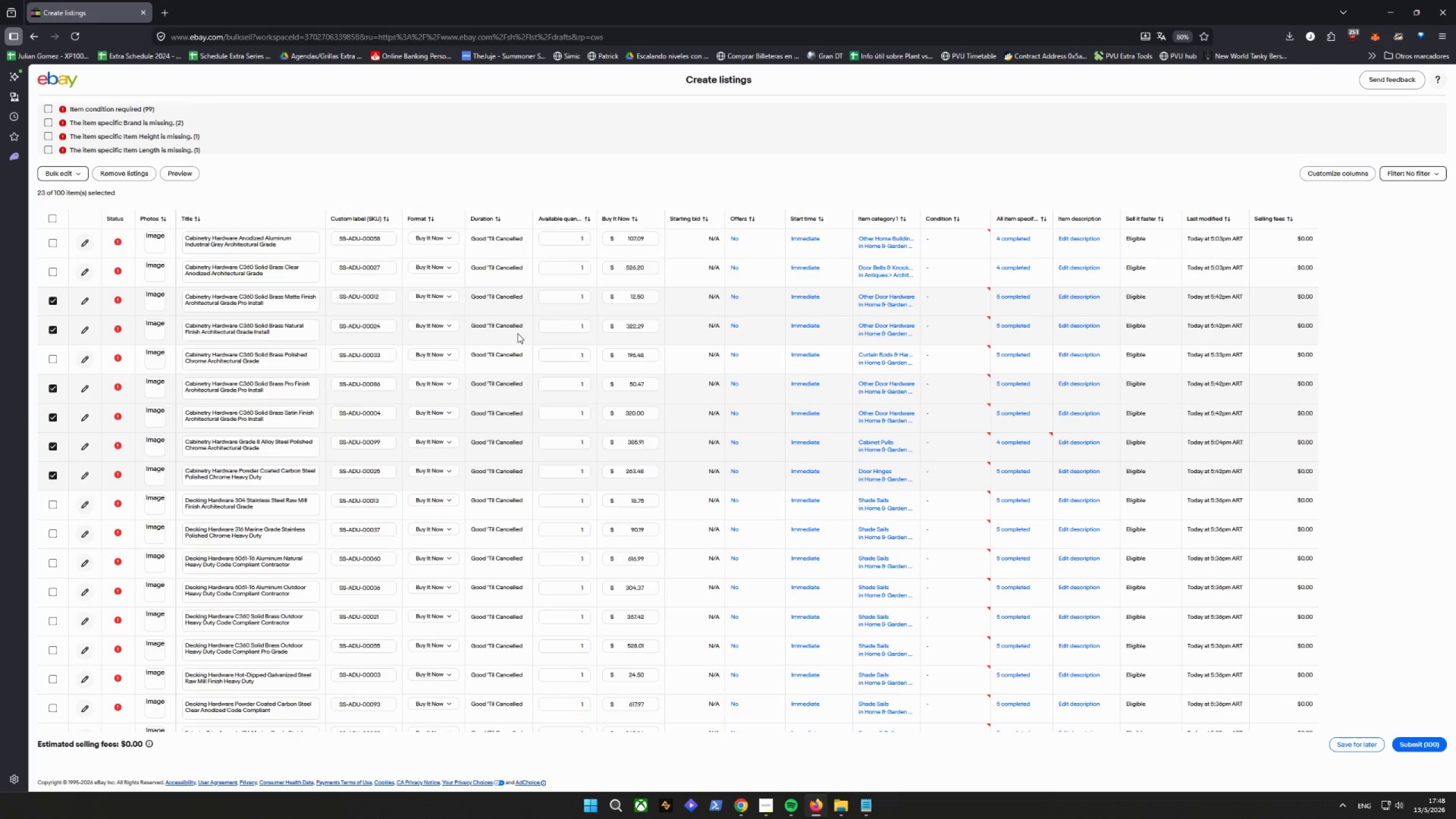 
scroll: coordinate [366, 307], scroll_direction: none, amount: 0.0
 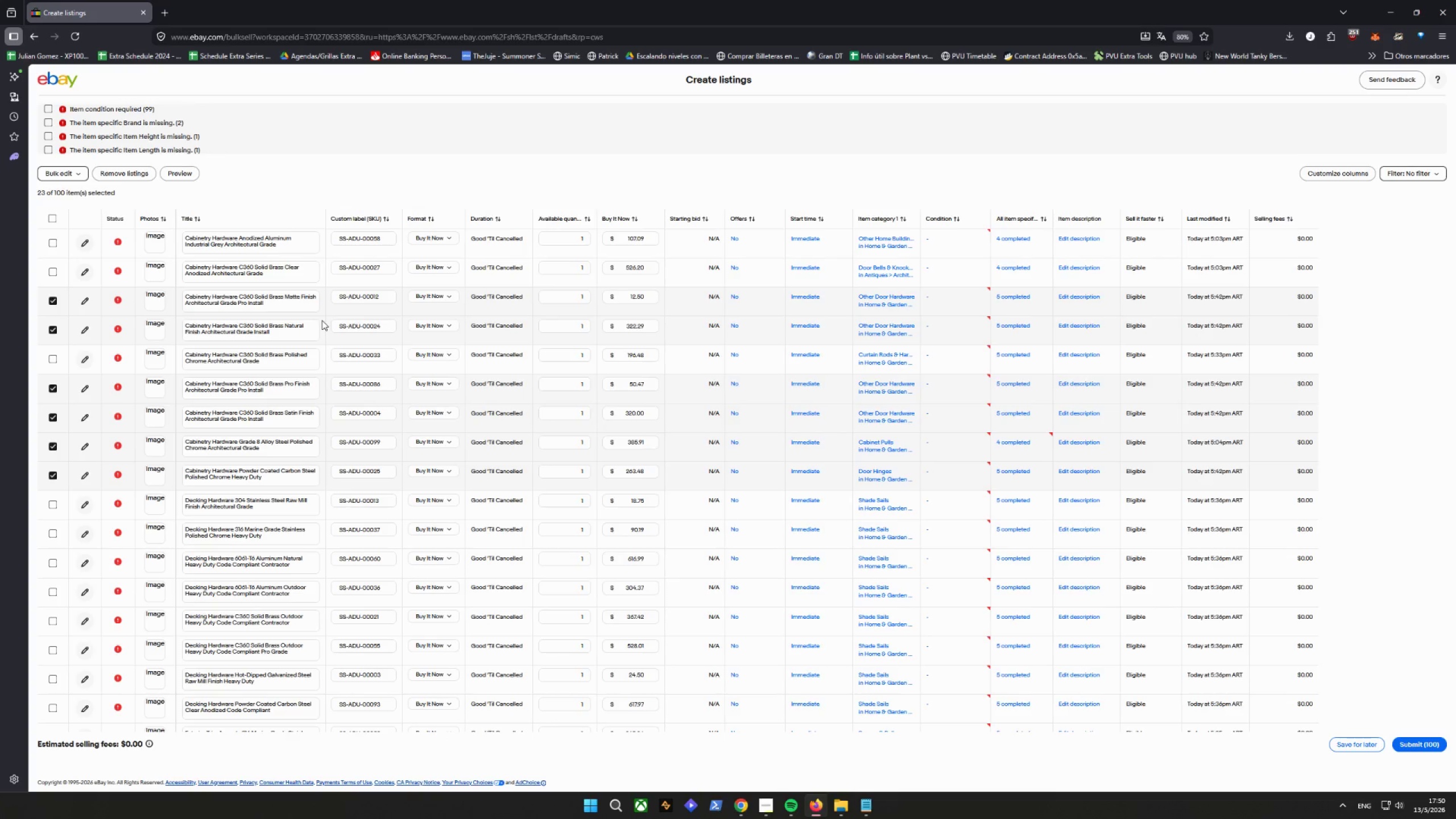 
wait(77.86)
 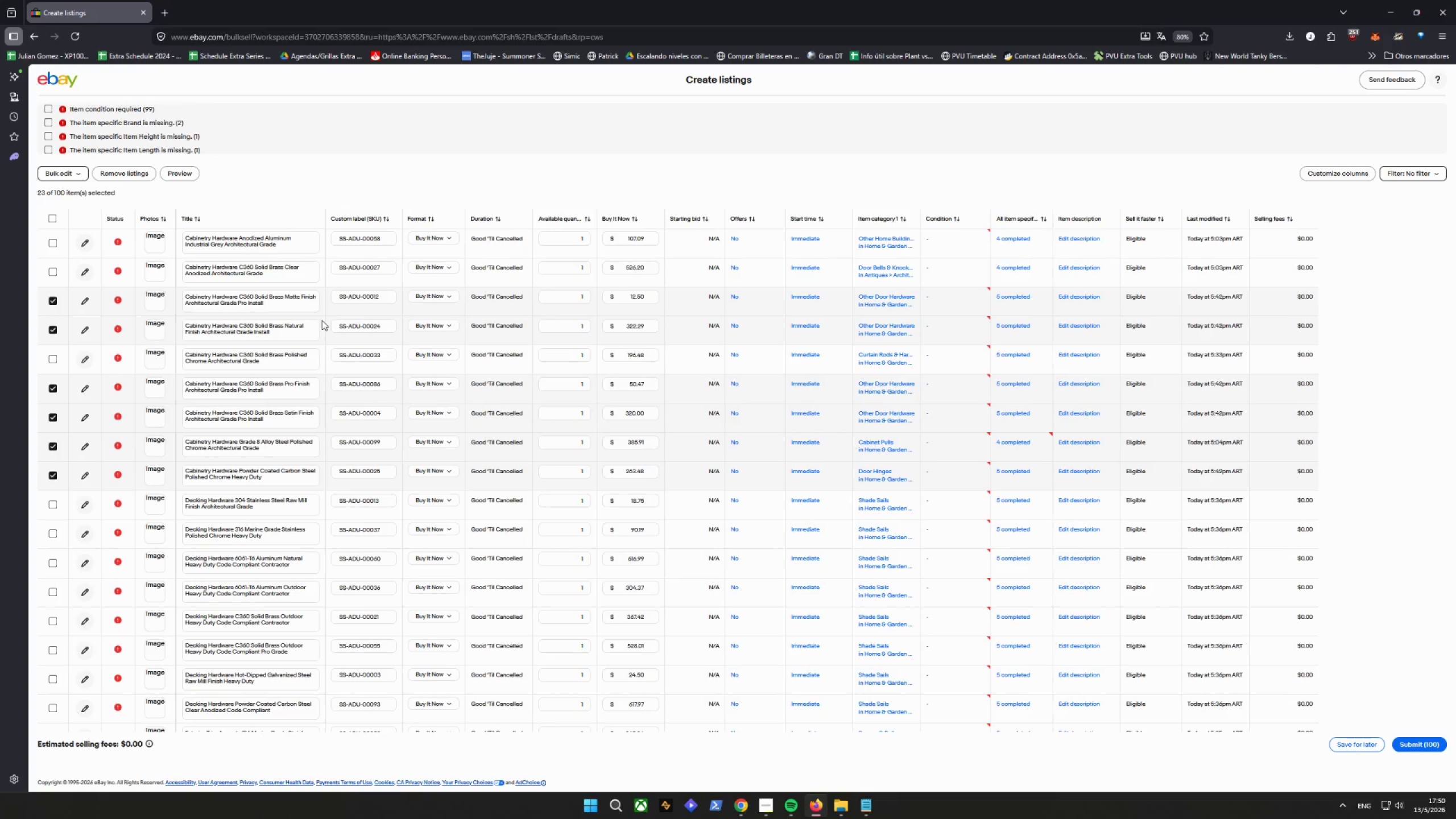 
scroll: coordinate [363, 531], scroll_direction: up, amount: 8.0
 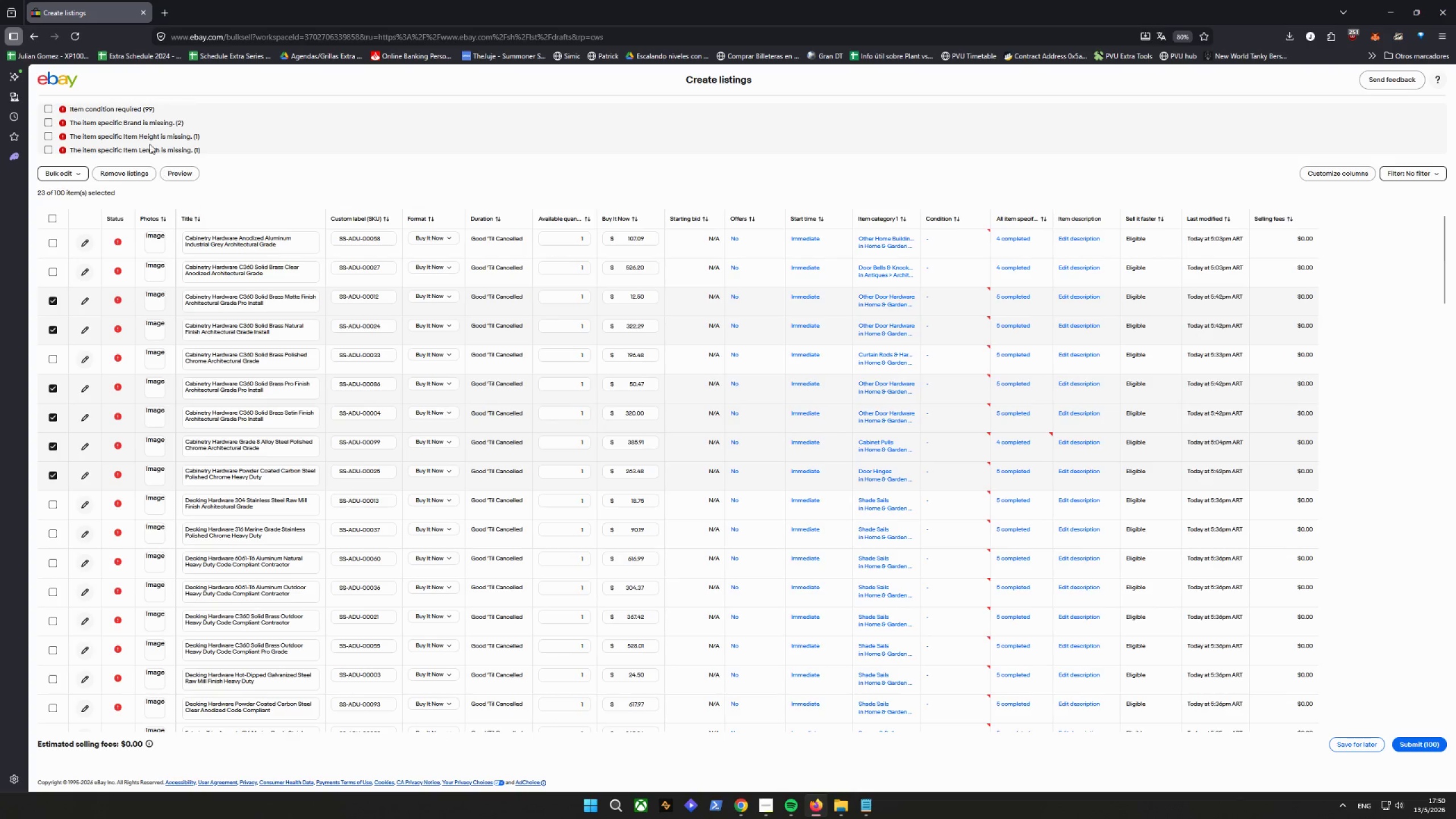 
left_click([47, 122])
 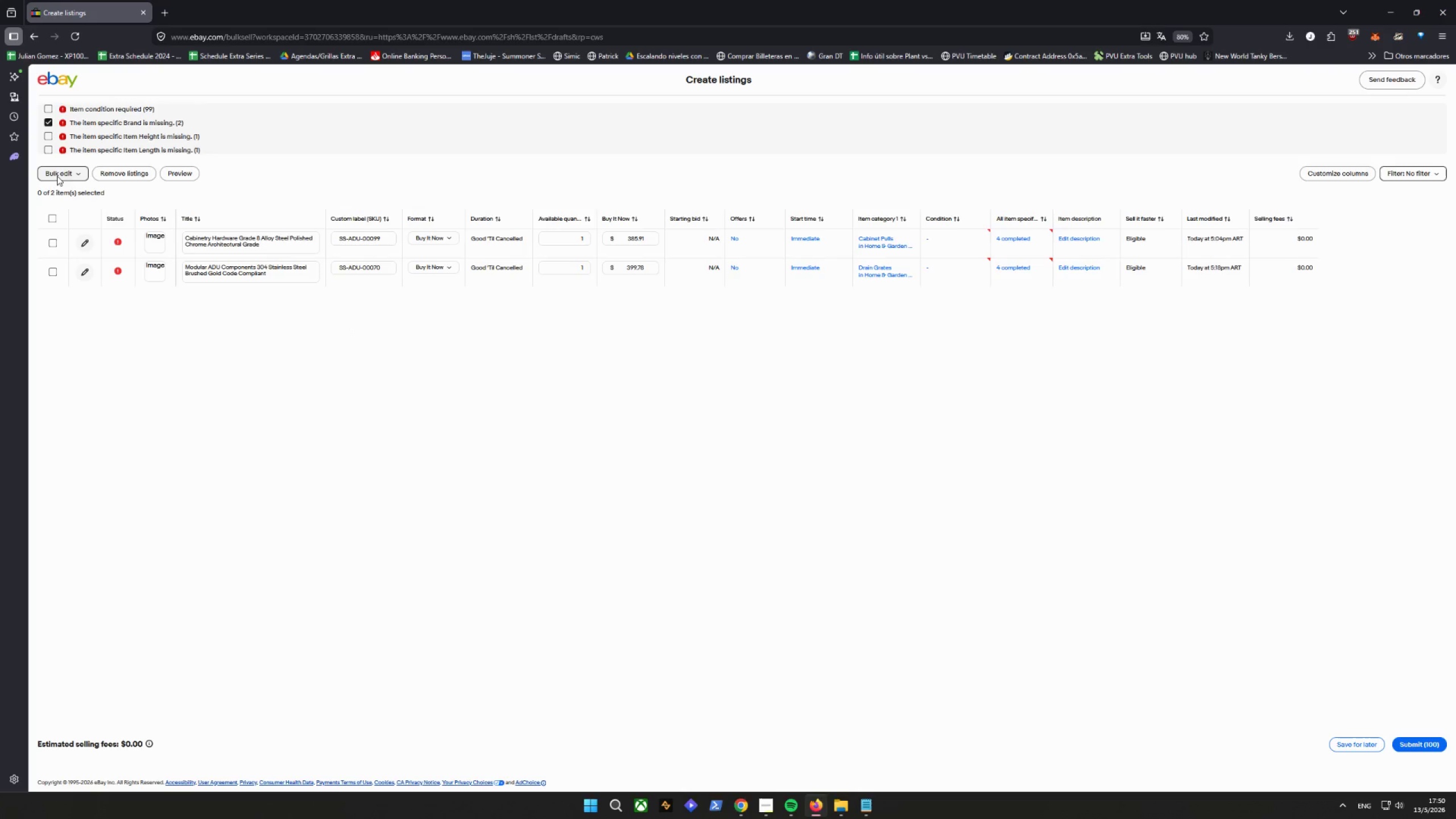 
wait(5.82)
 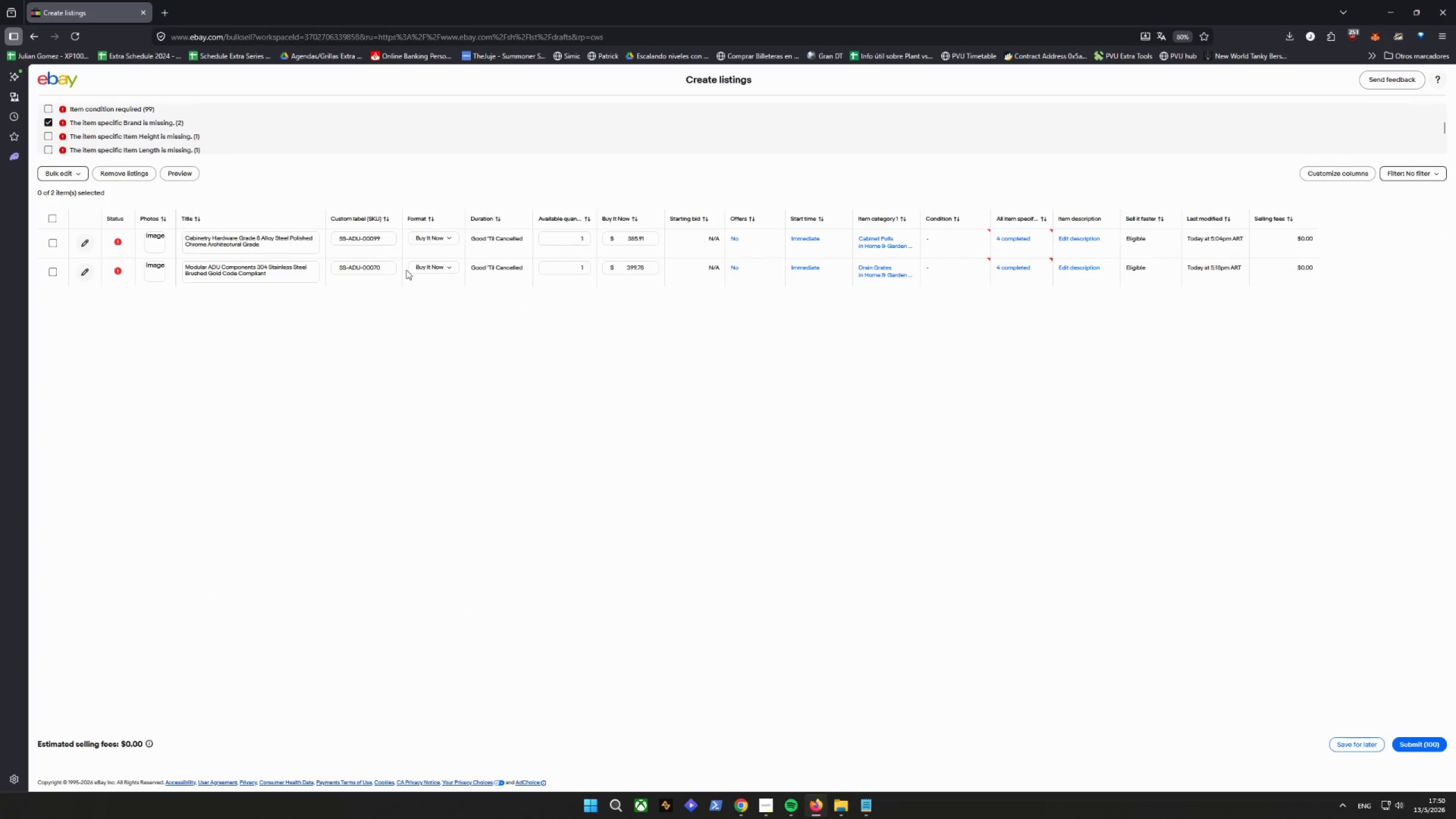 
scroll: coordinate [96, 305], scroll_direction: down, amount: 4.0
 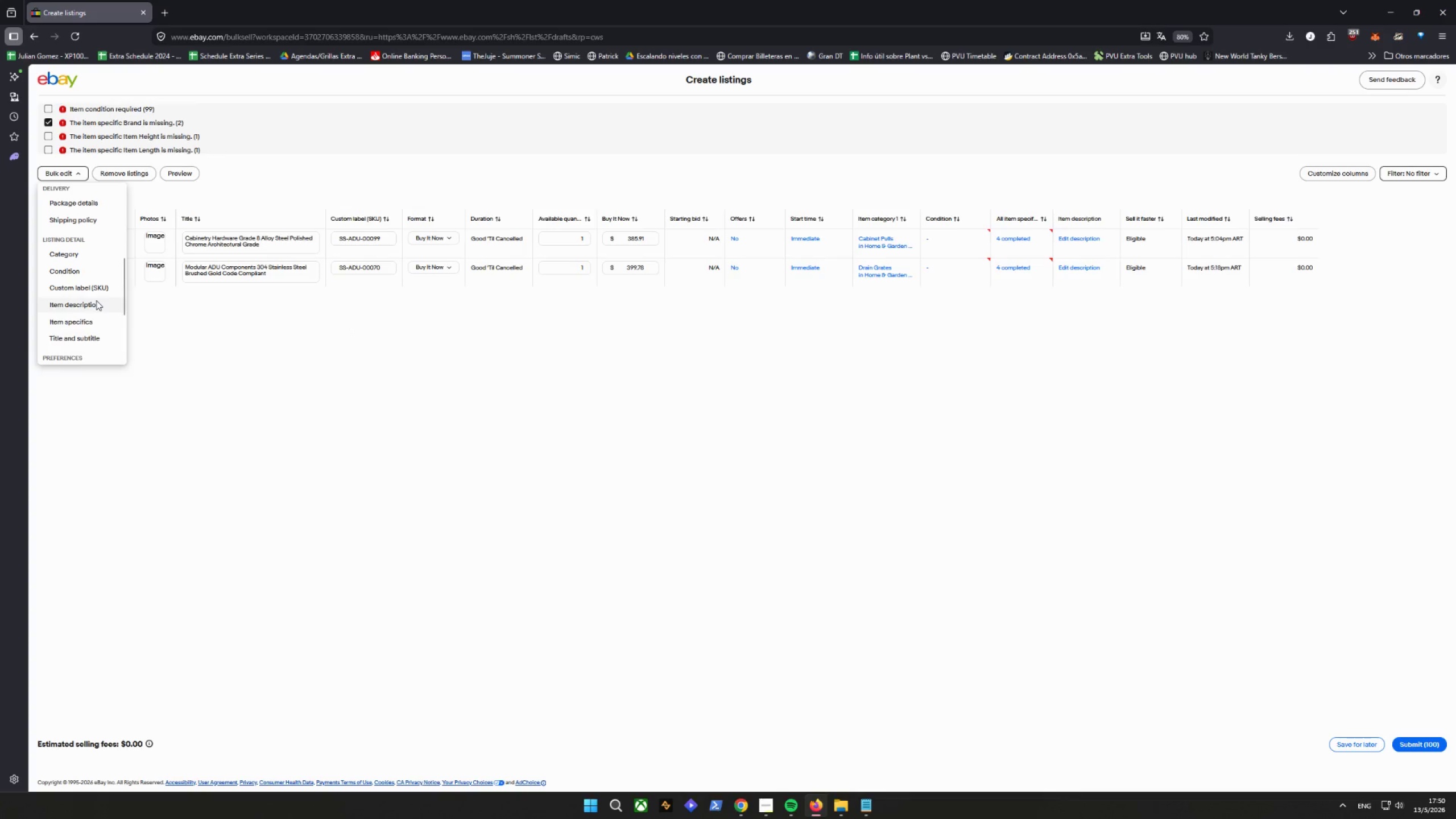 
left_click([87, 329])
 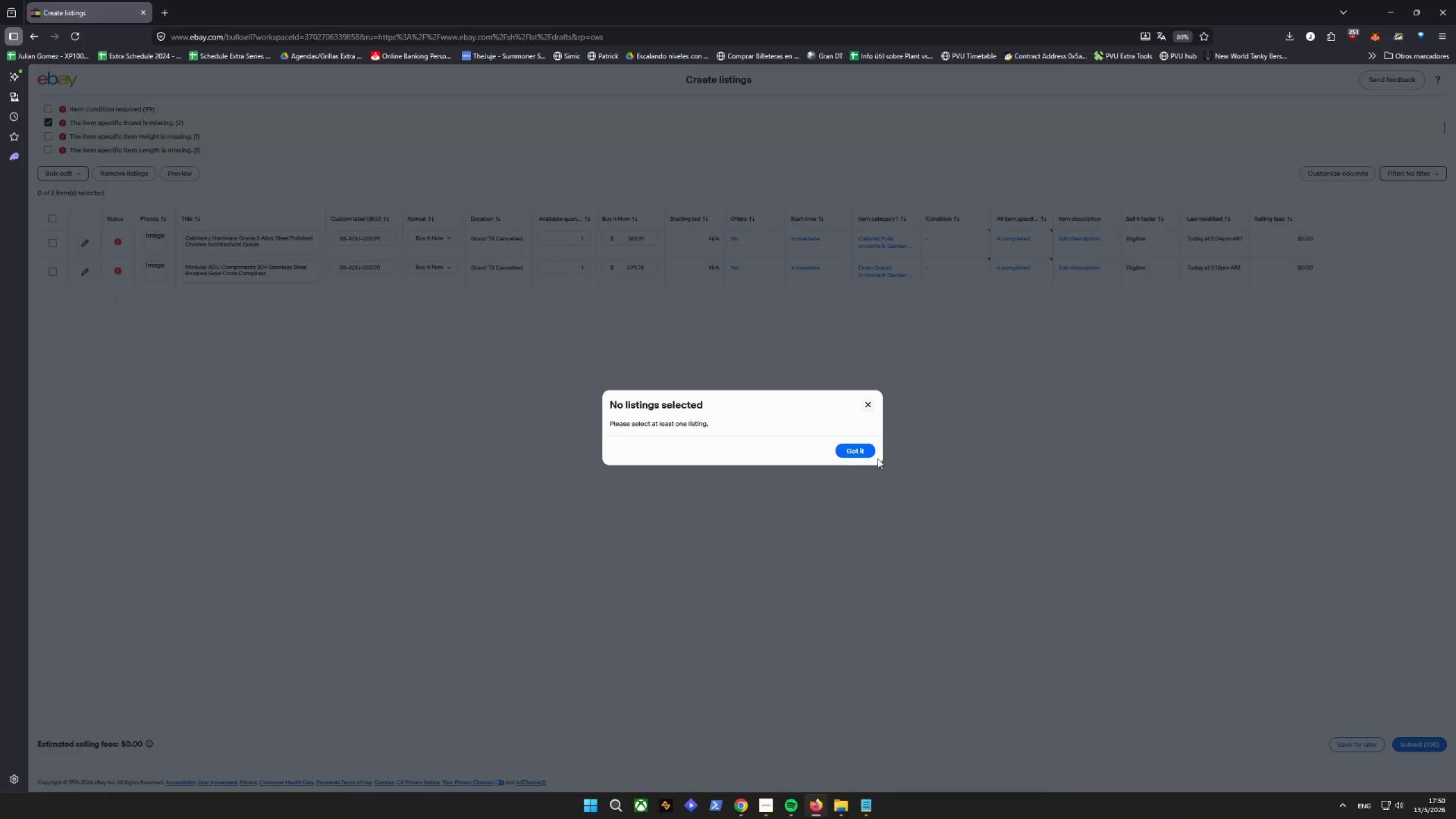 
double_click([843, 455])
 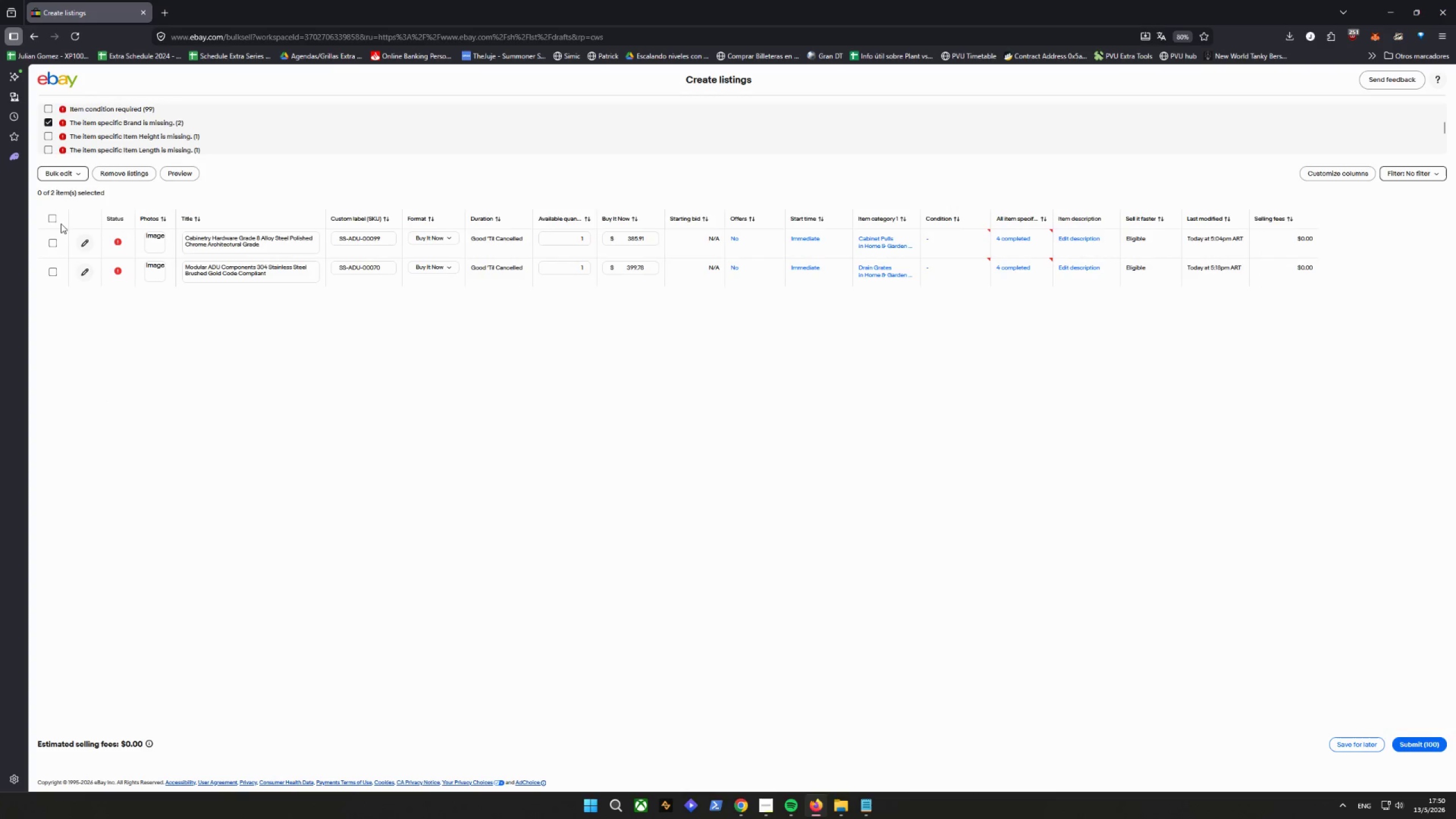 
double_click([53, 220])
 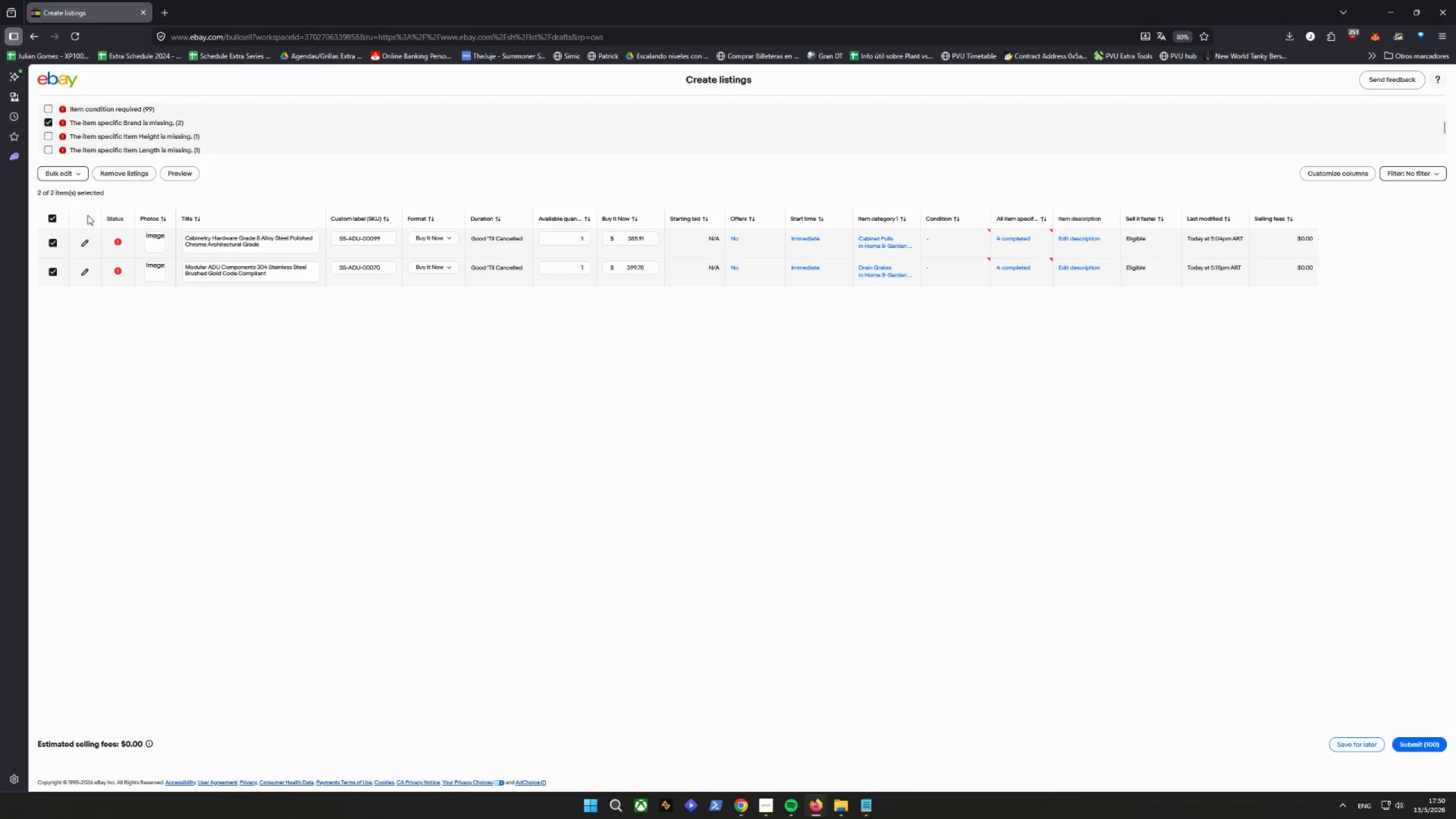 
left_click([64, 172])
 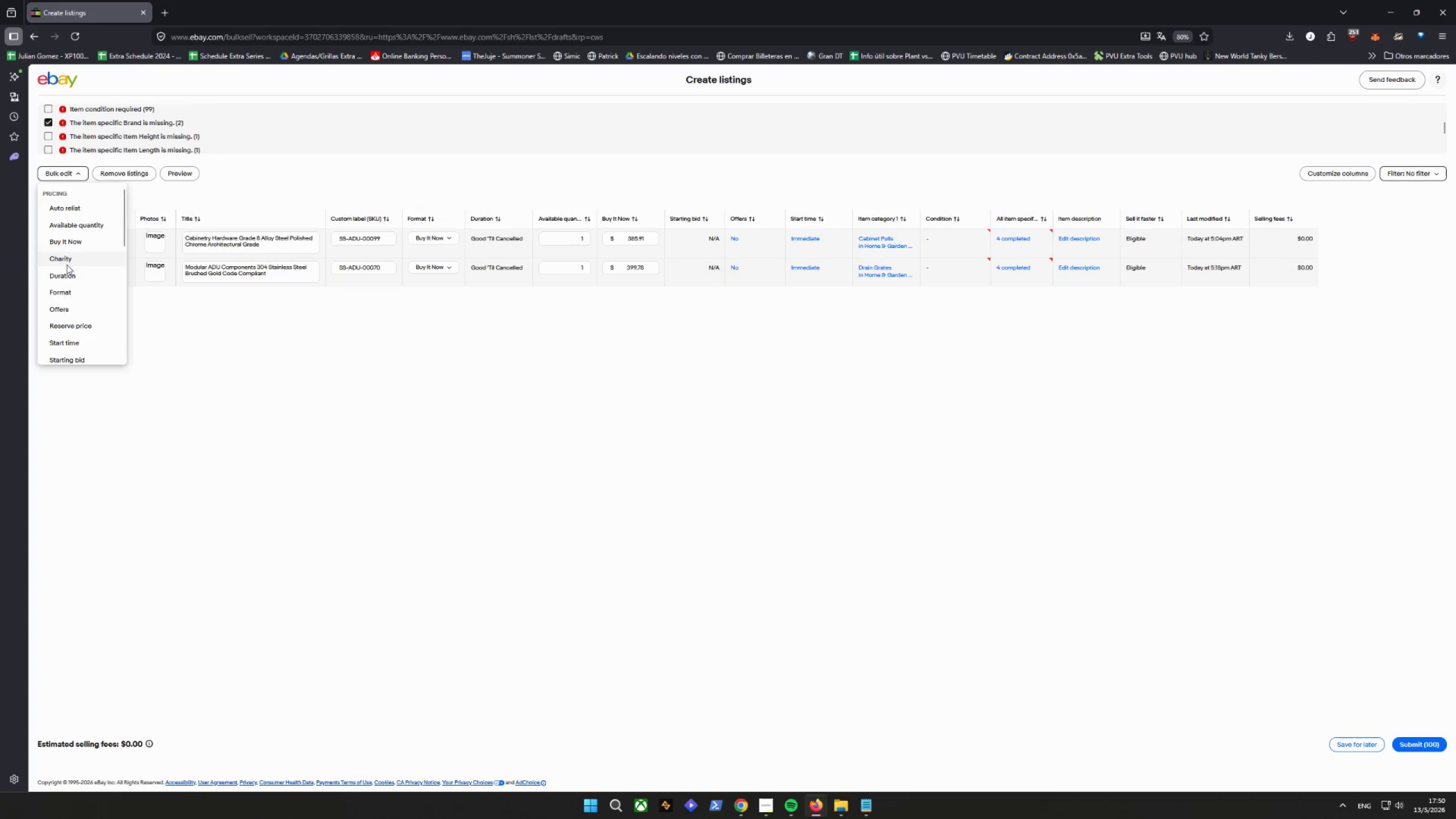 
scroll: coordinate [75, 300], scroll_direction: down, amount: 4.0
 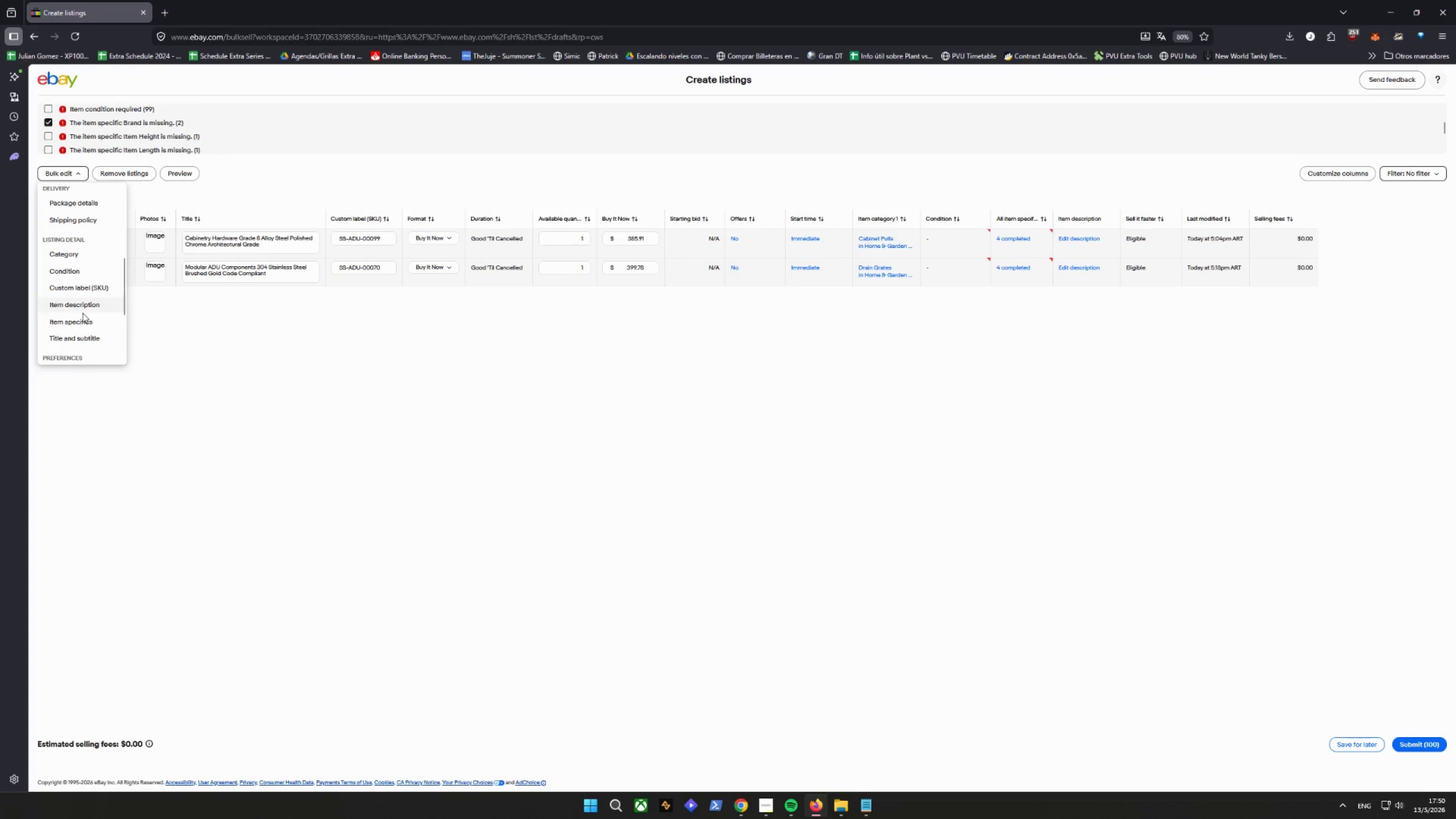 
left_click([86, 324])
 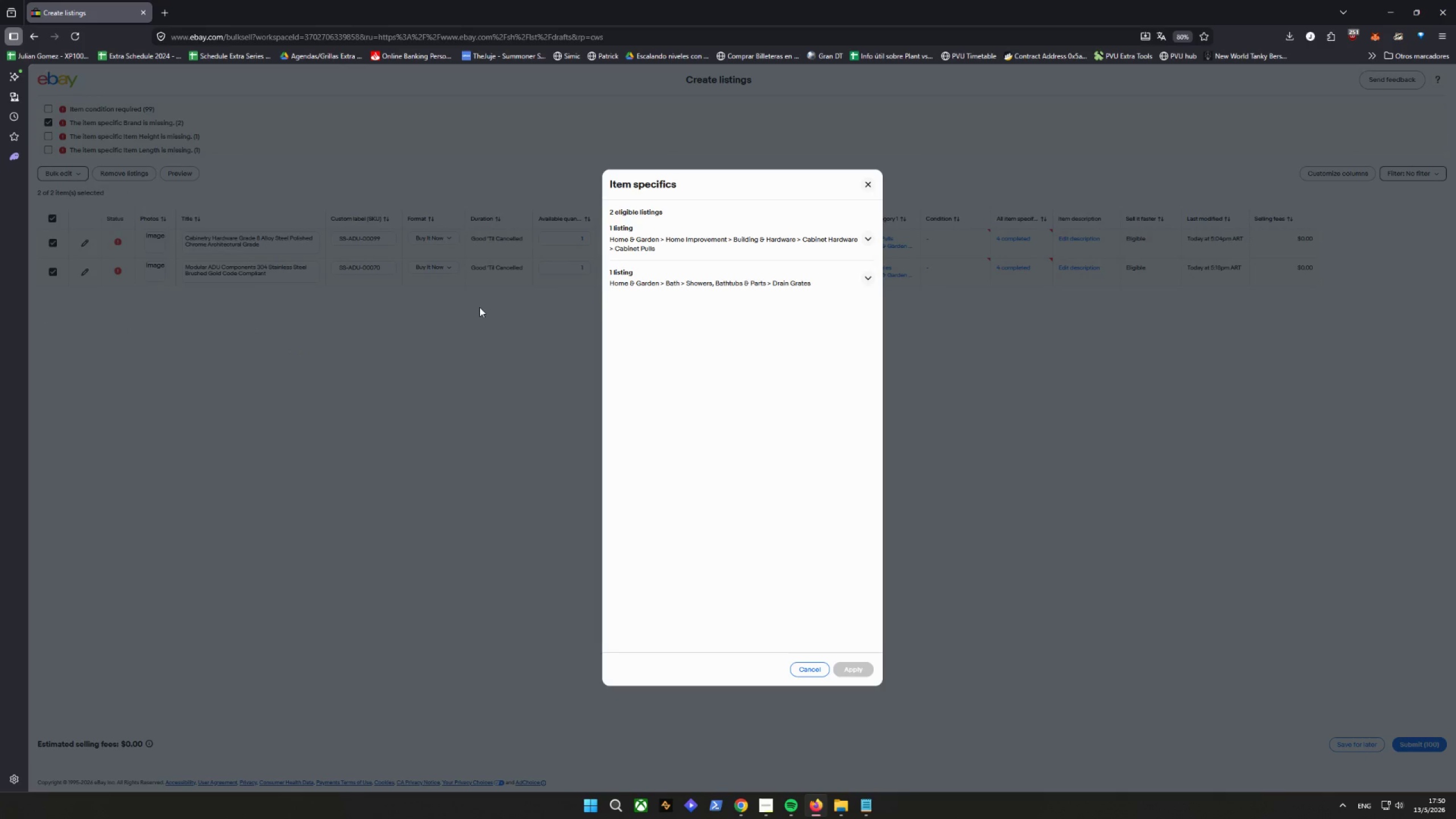 
wait(9.04)
 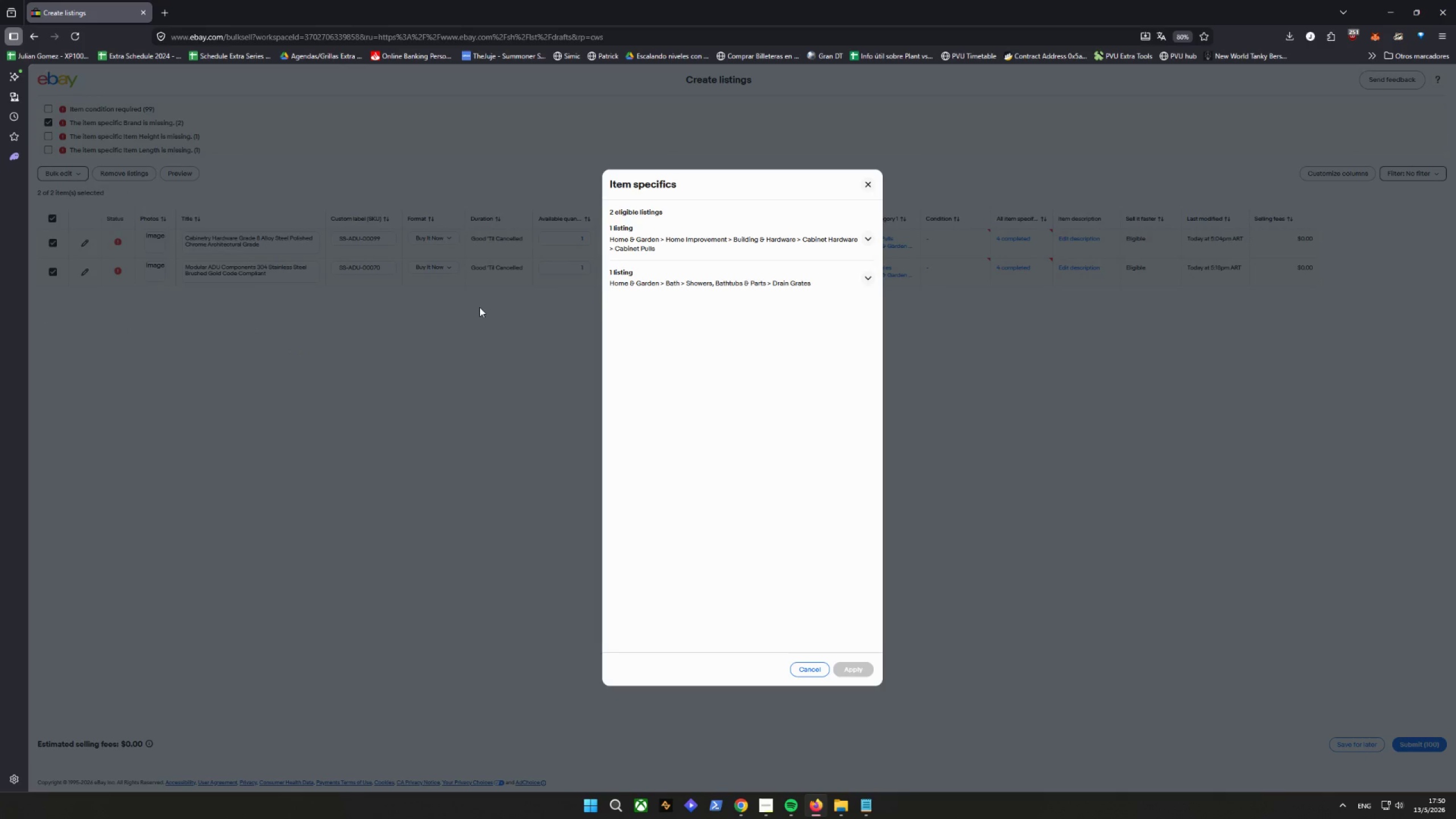 
left_click([744, 242])
 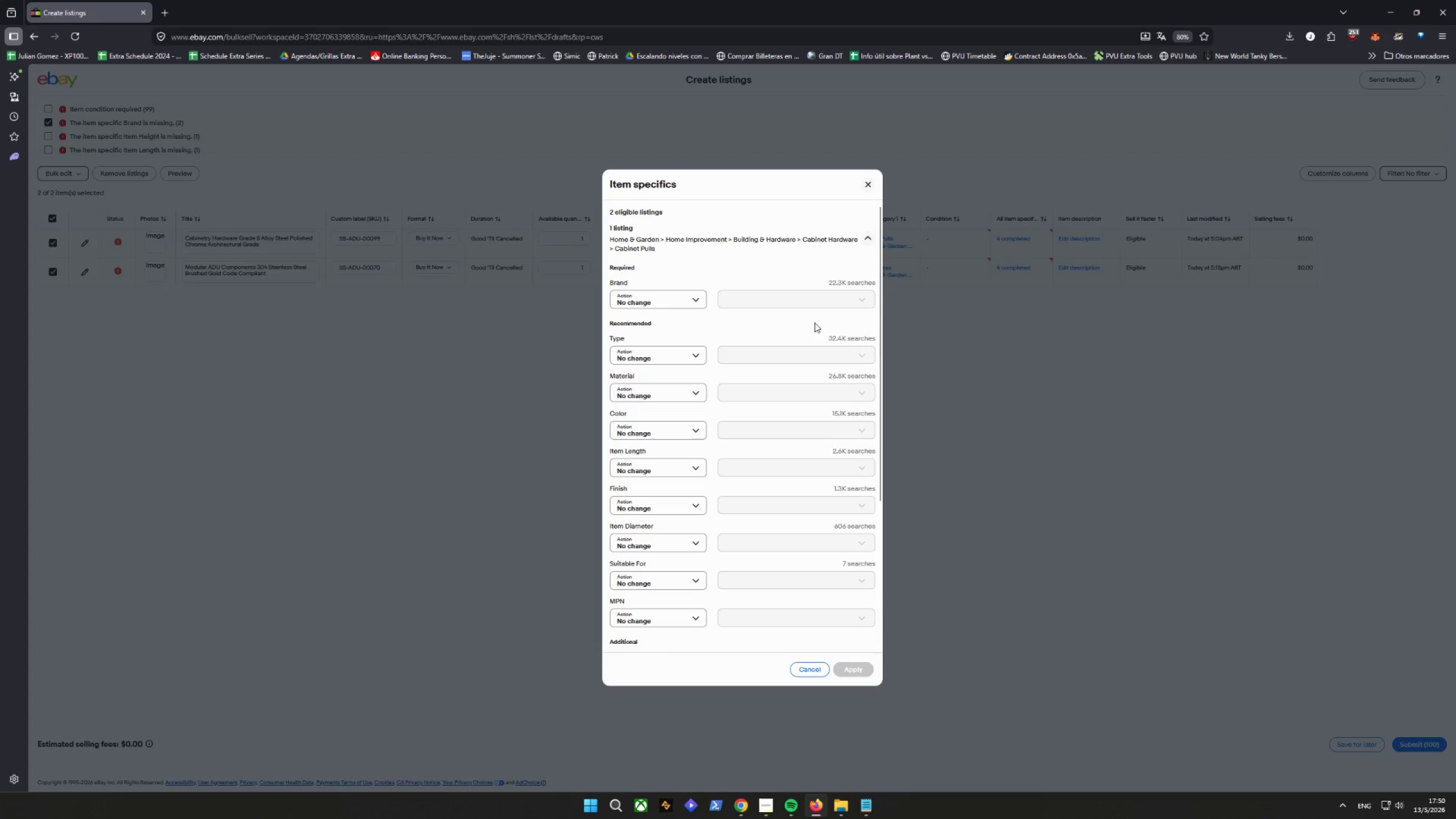 
left_click([685, 300])
 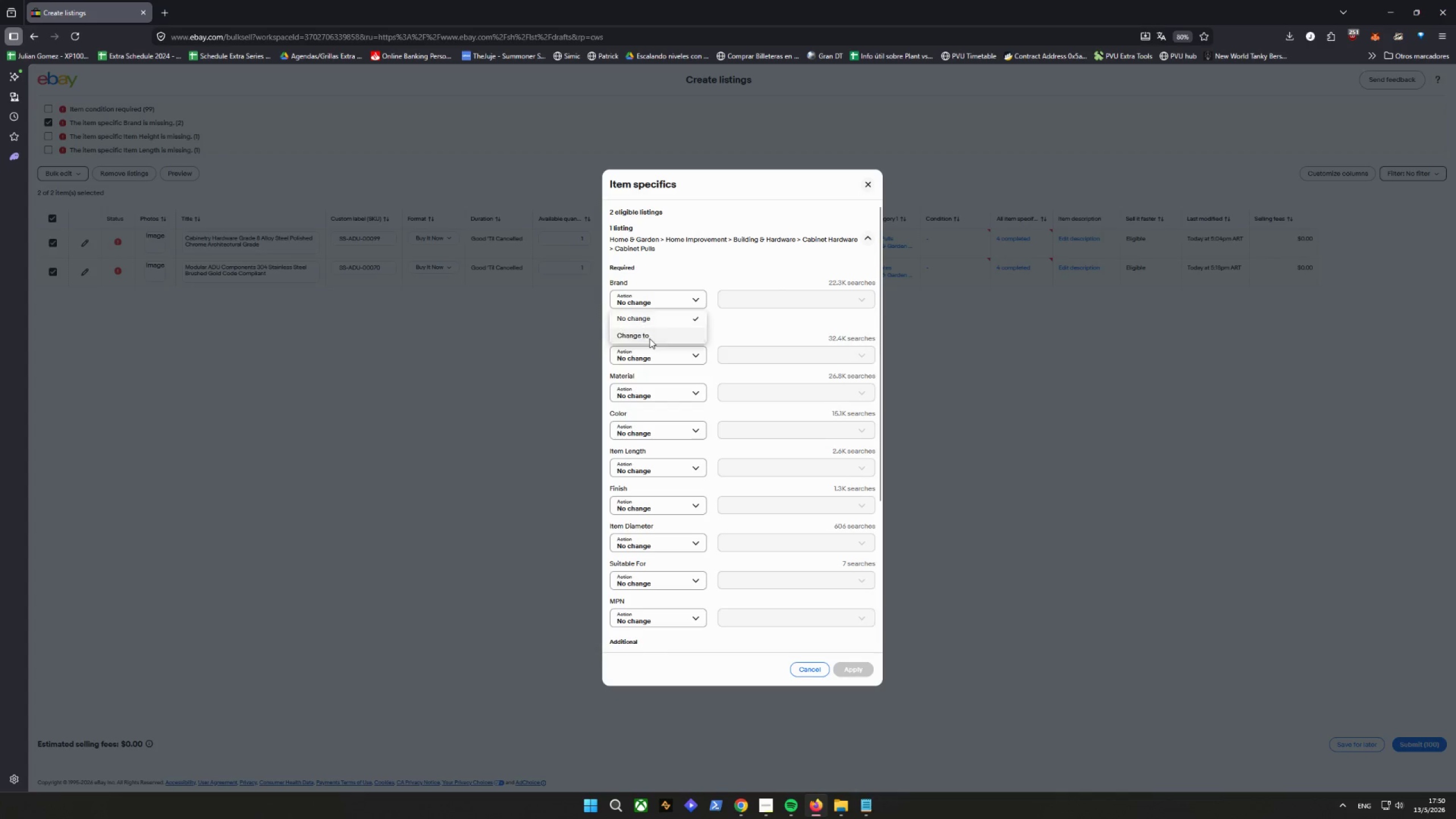 
double_click([808, 299])
 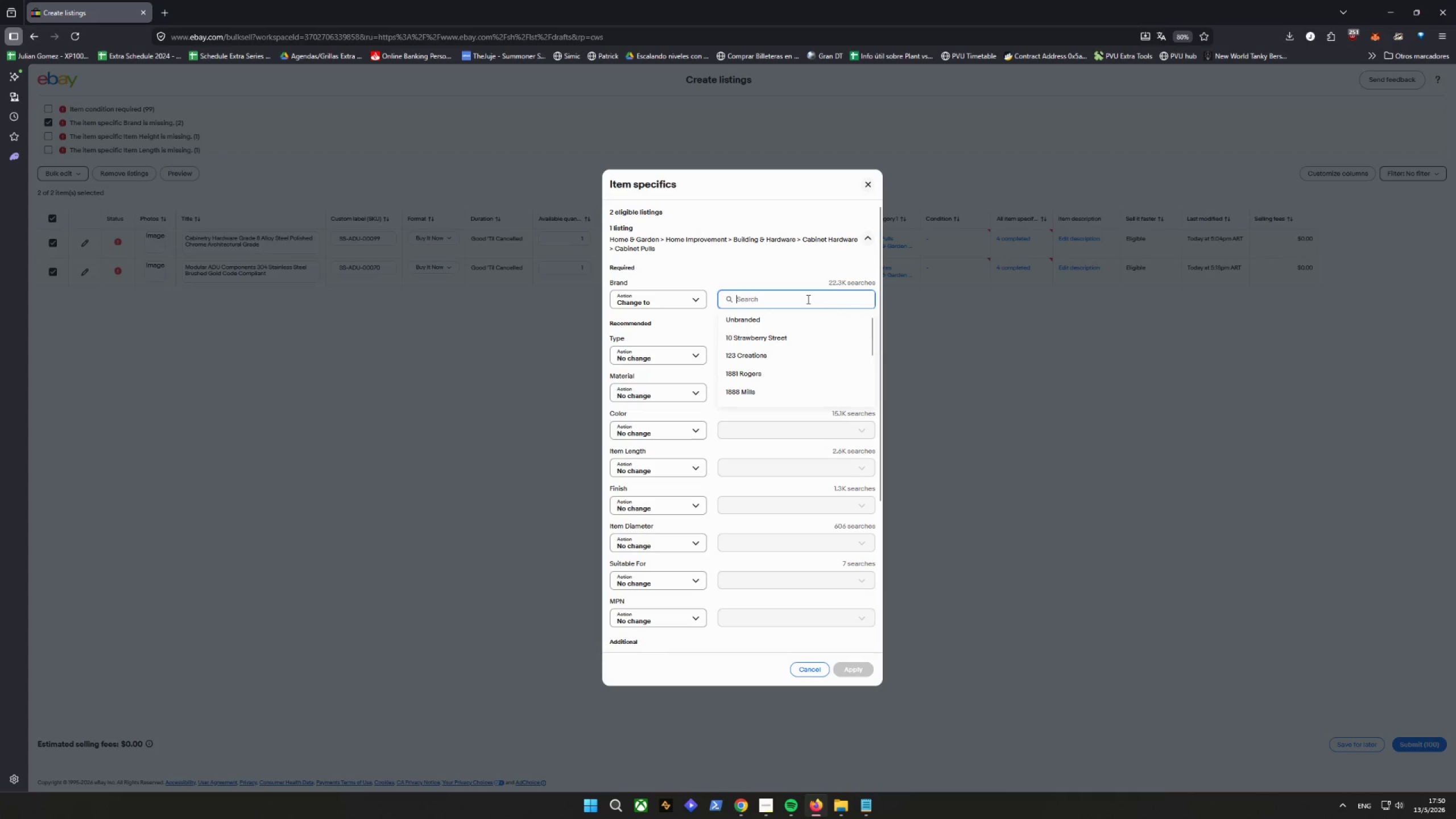 
key(Control+V)
 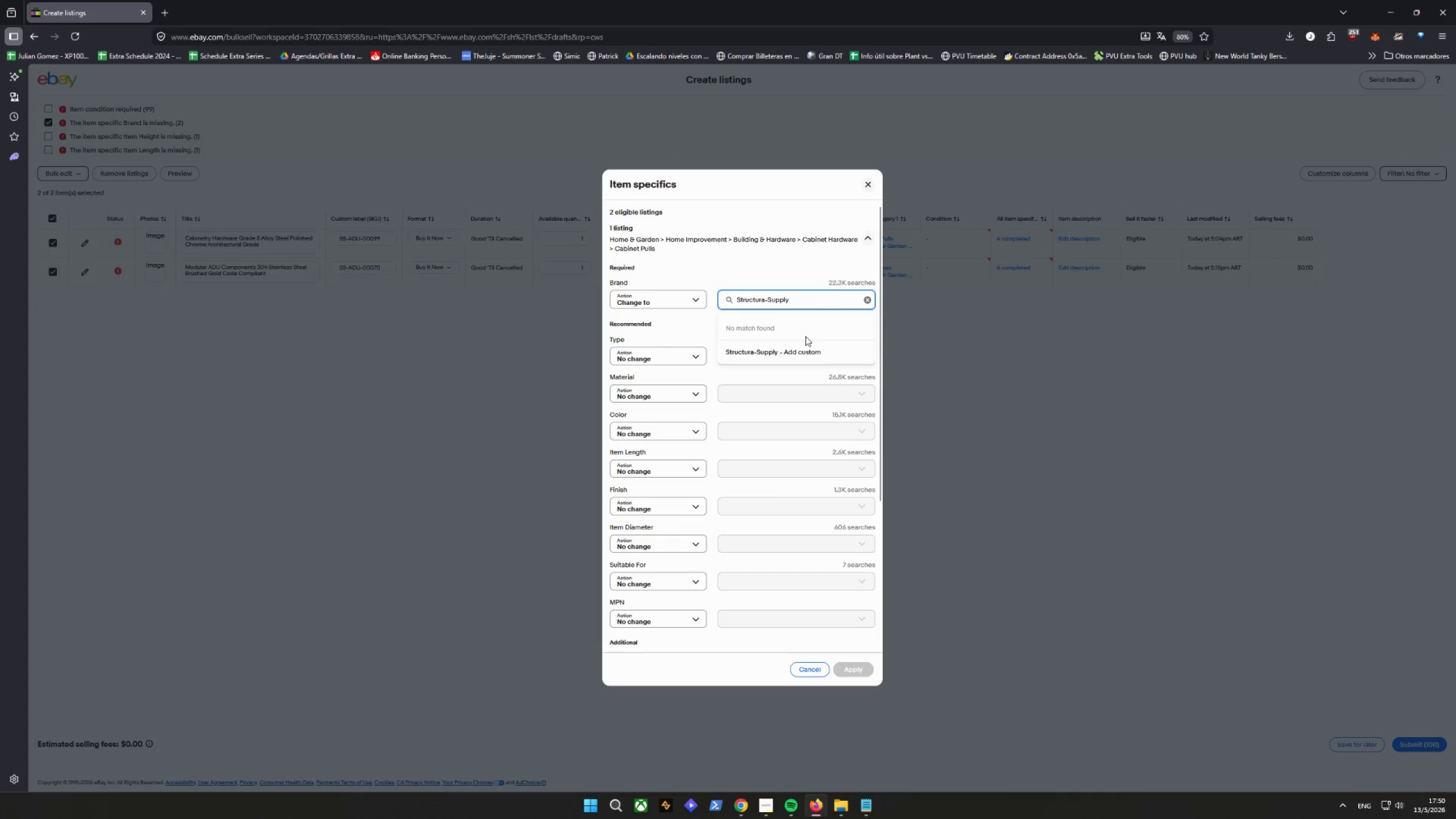 
left_click([799, 348])
 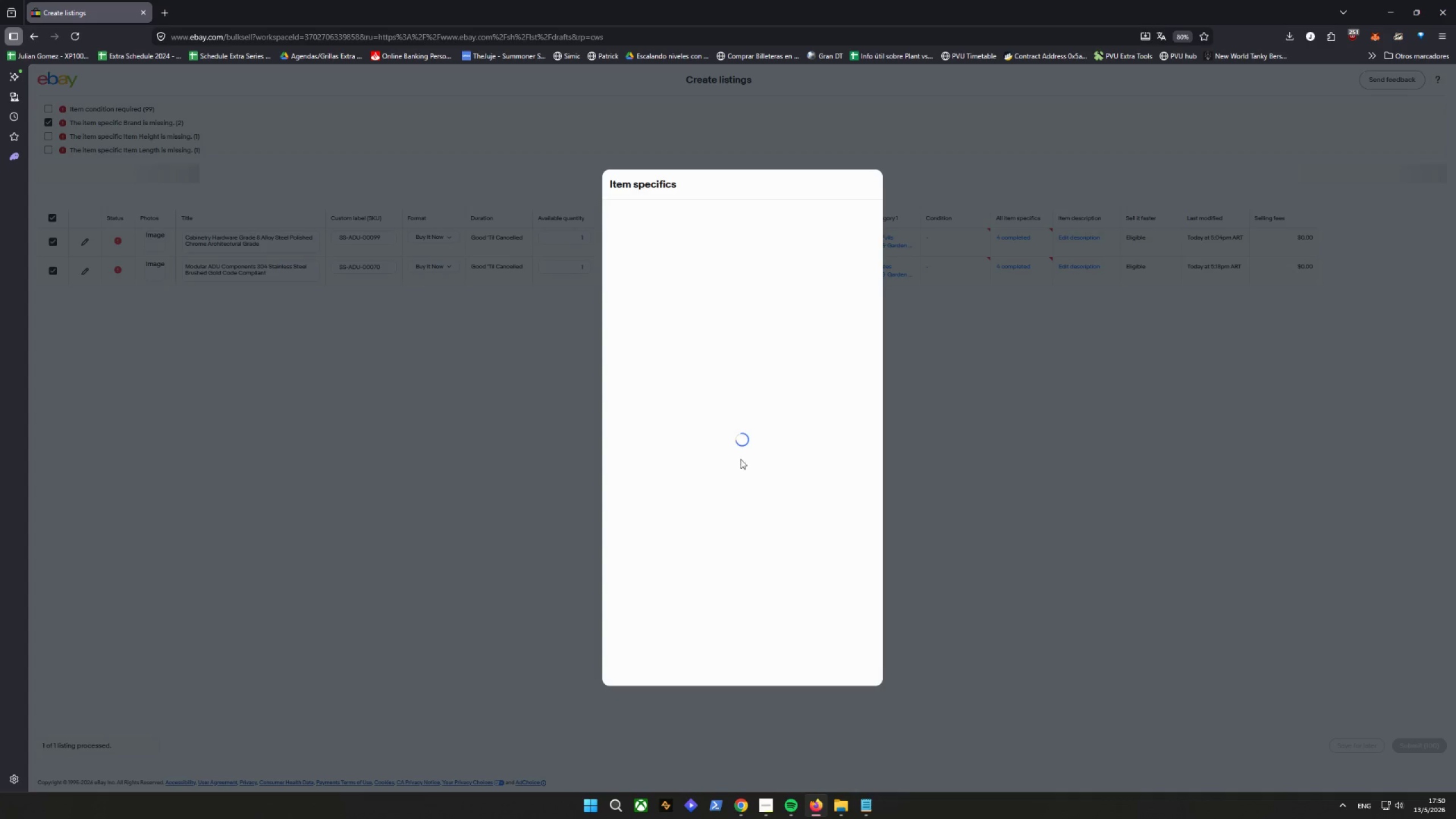 
wait(9.73)
 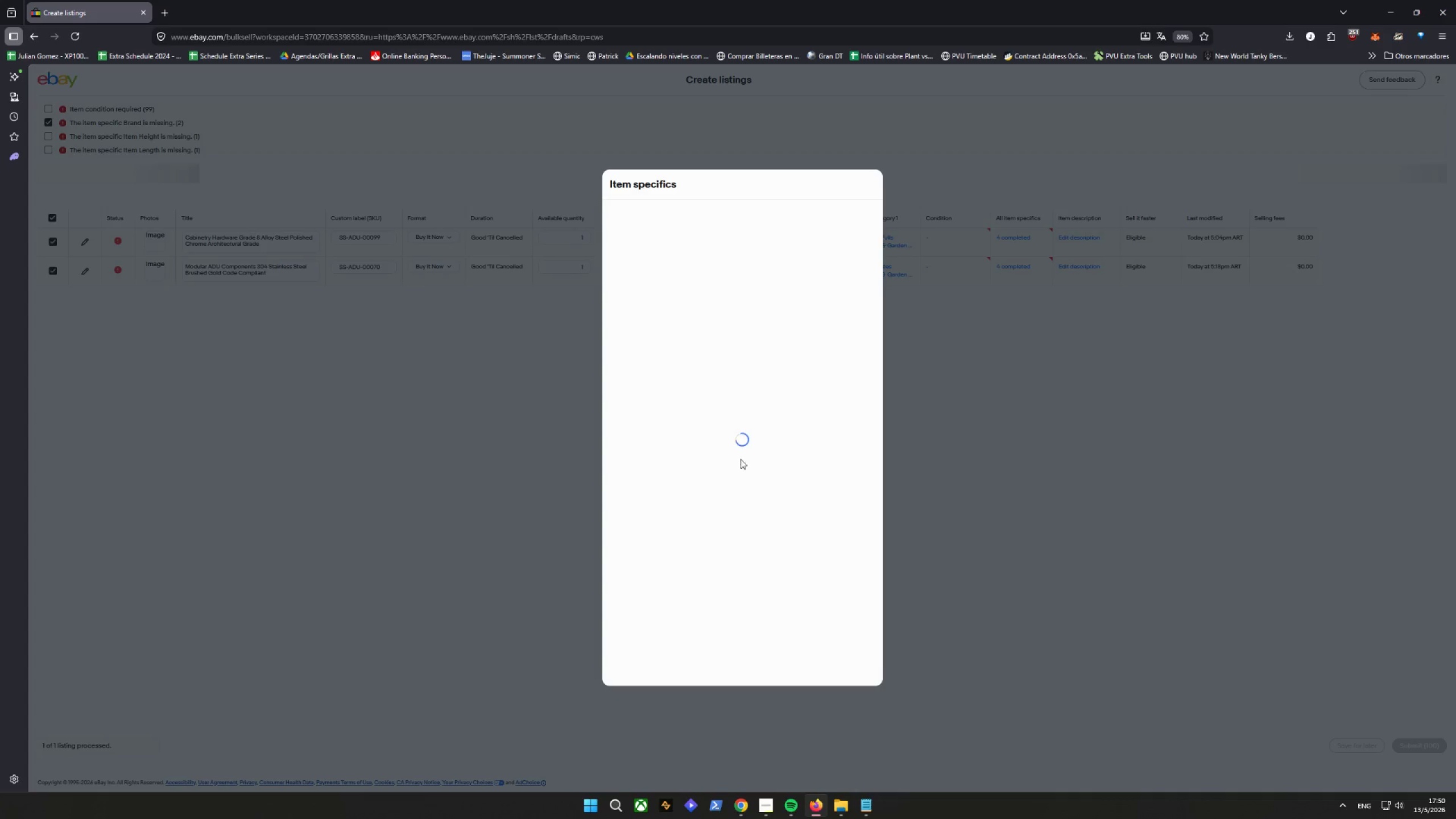 
left_click([51, 125])
 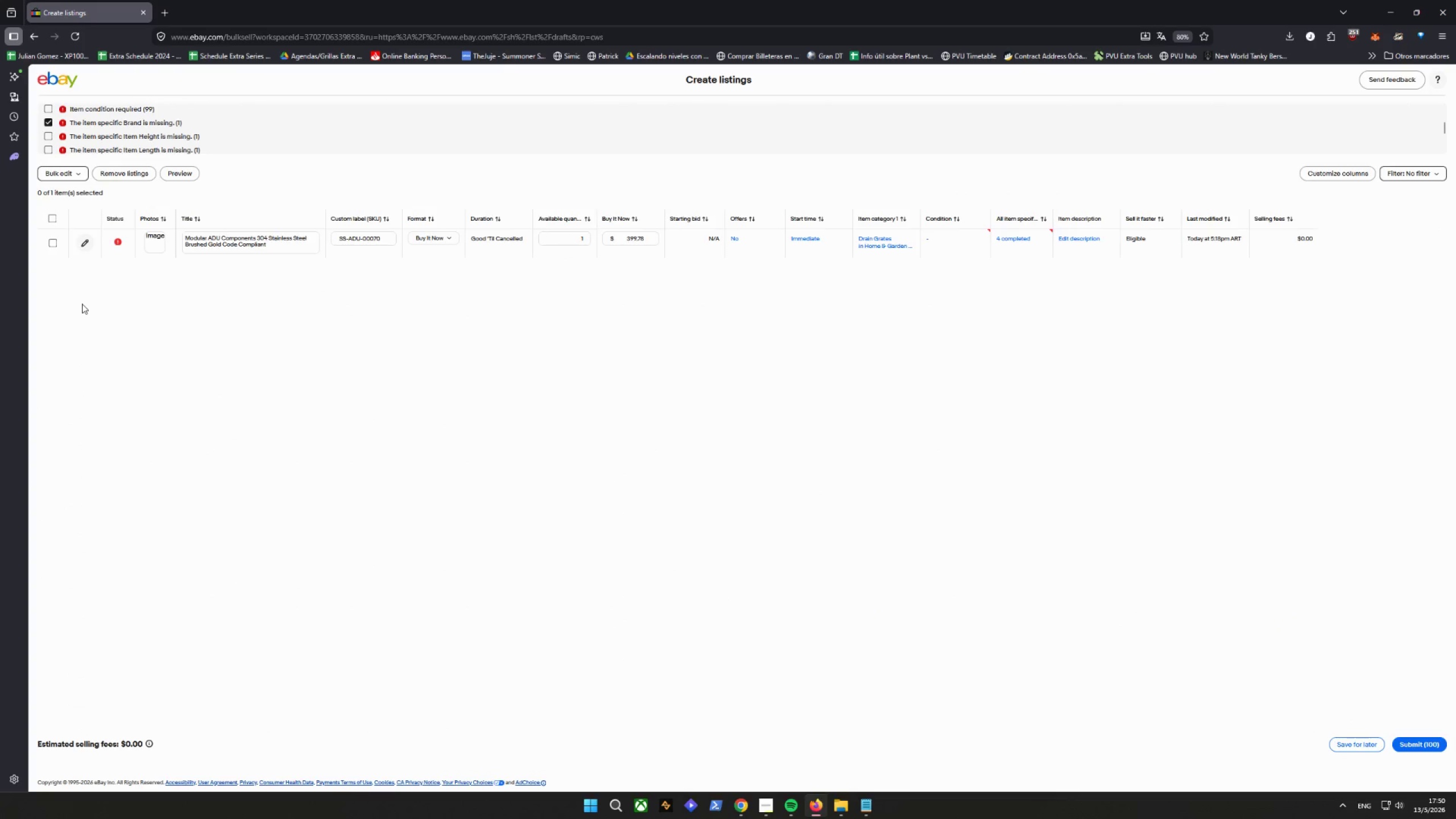 
left_click([56, 238])
 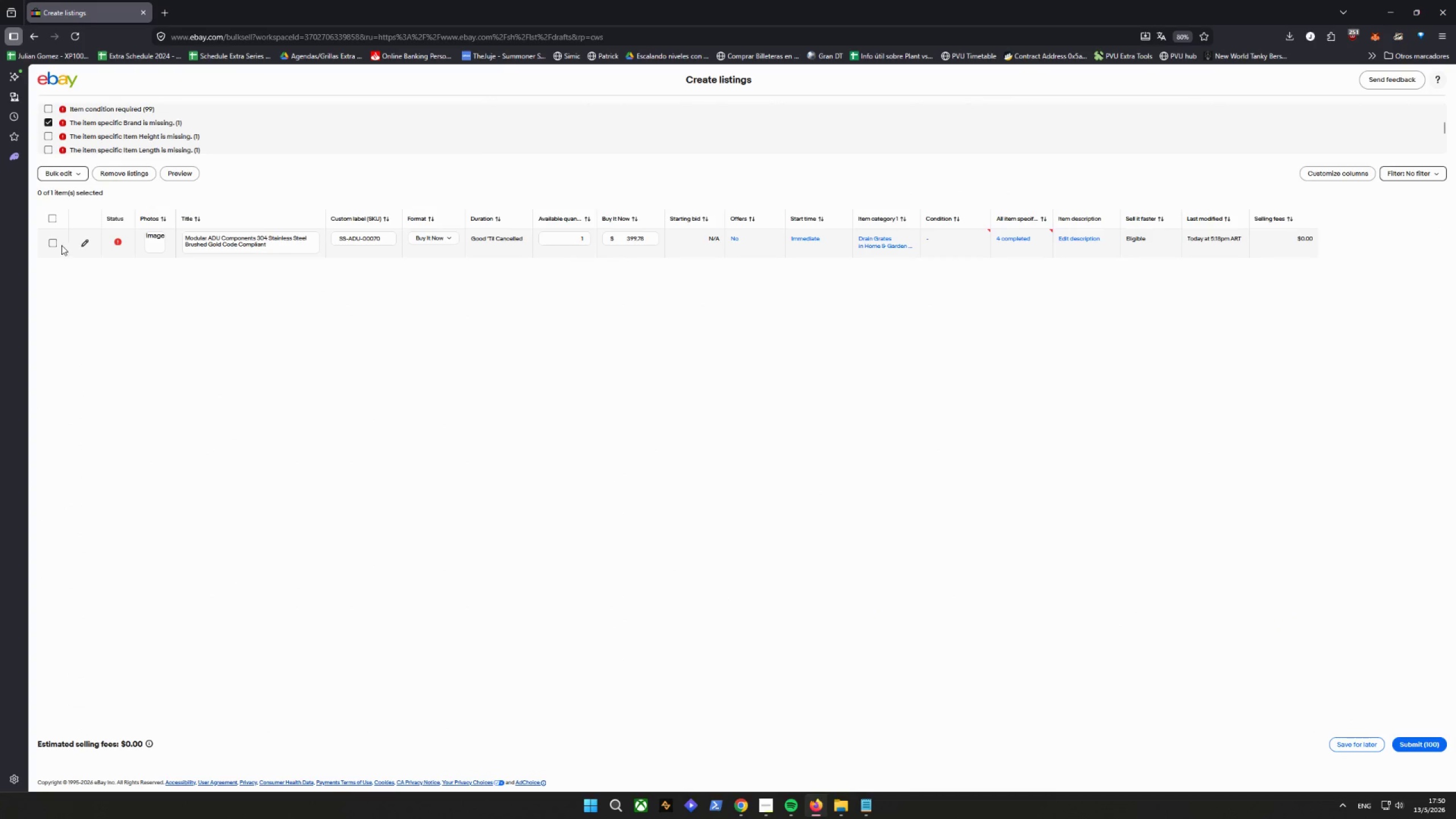 
left_click([52, 243])
 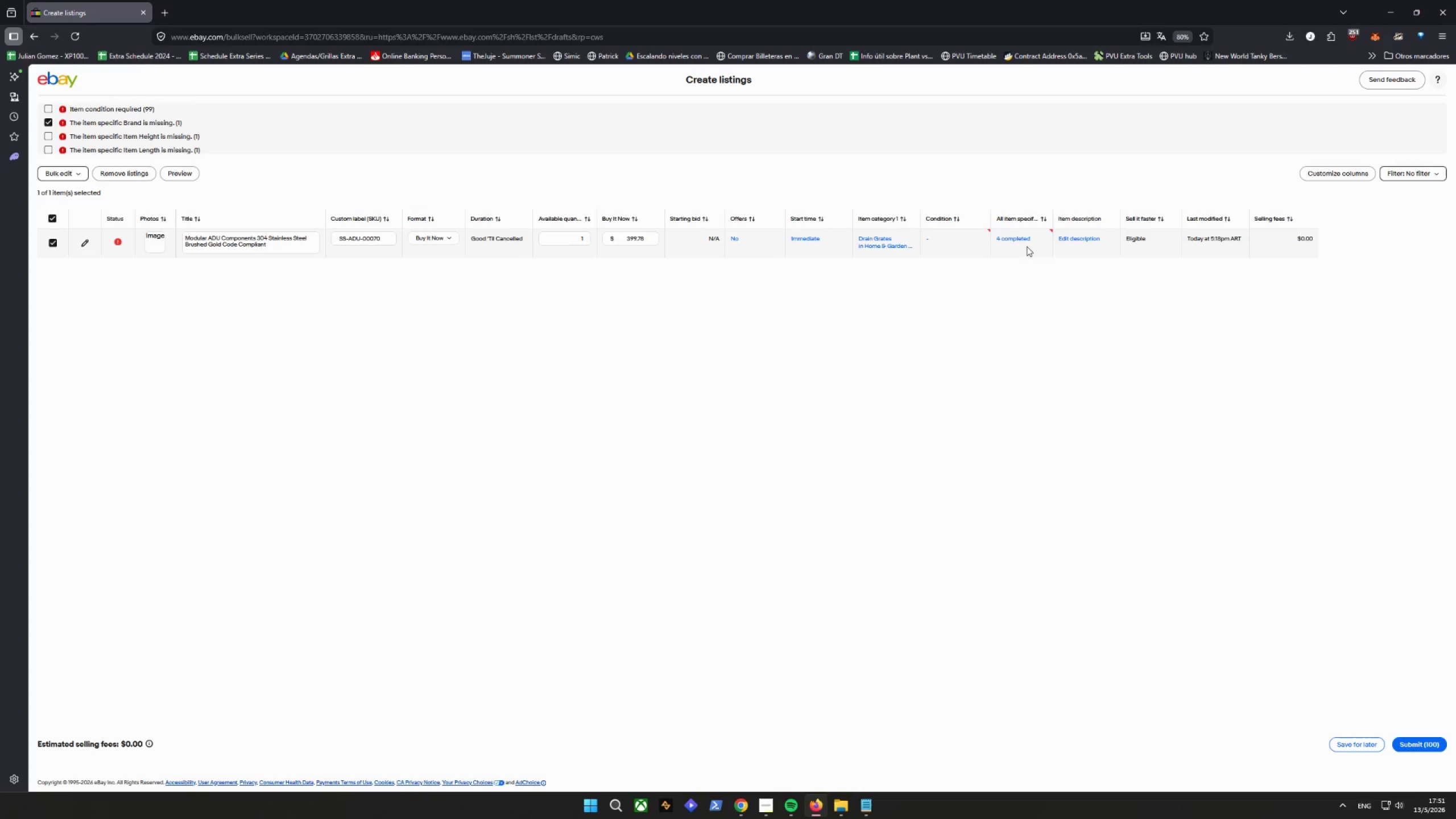 
left_click([1015, 242])
 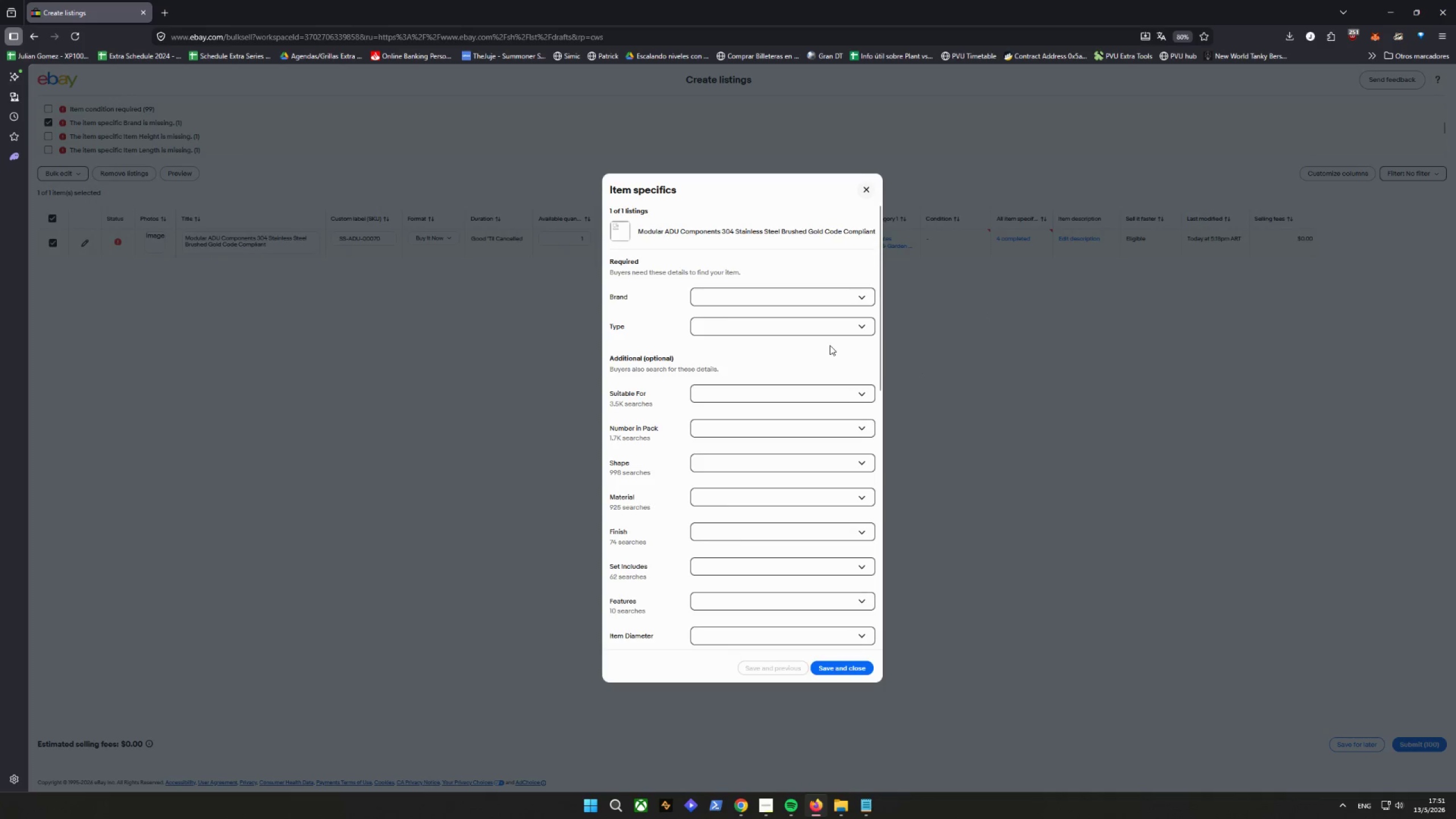 
left_click([779, 299])
 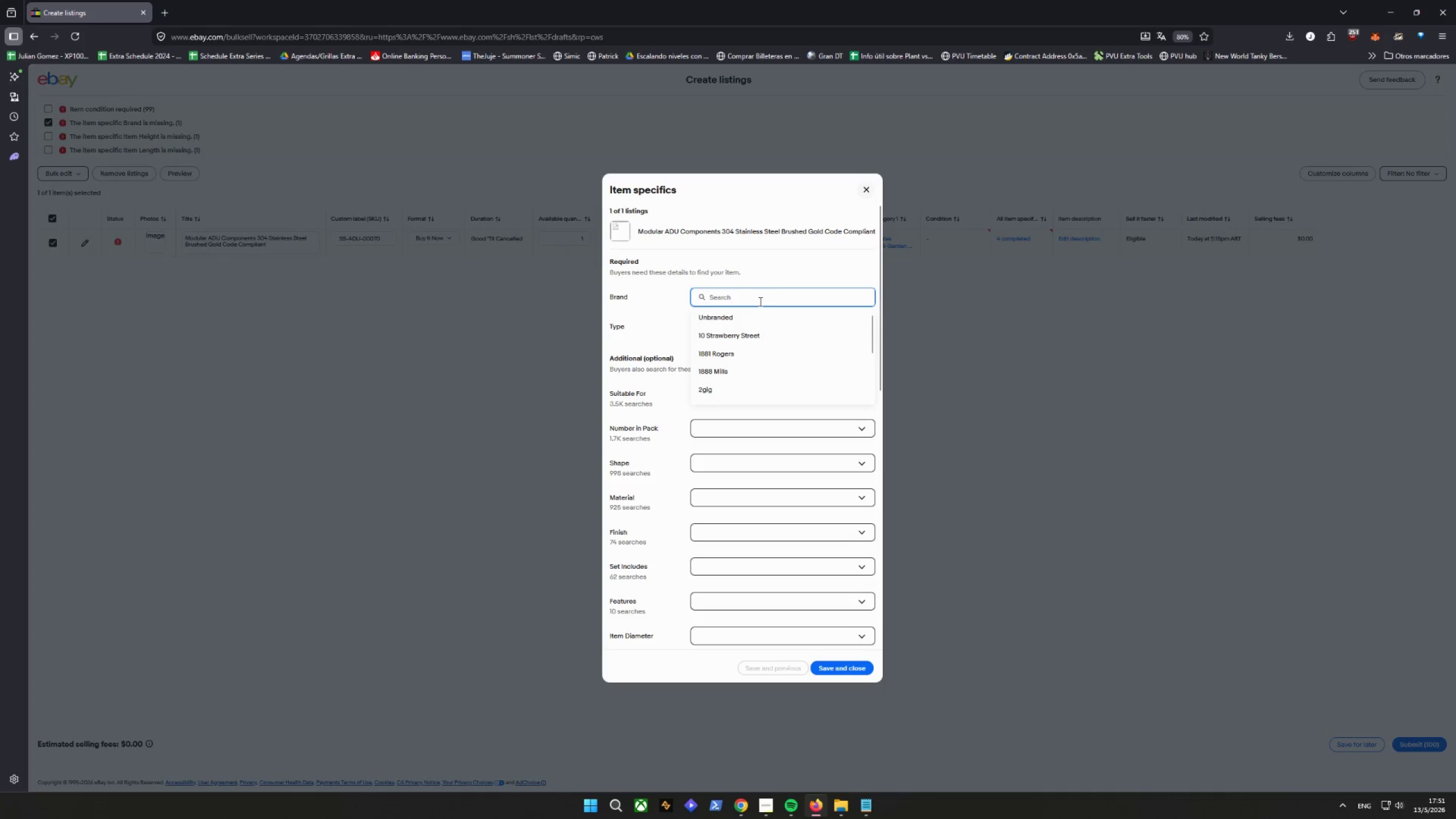 
key(Control+ControlLeft)
 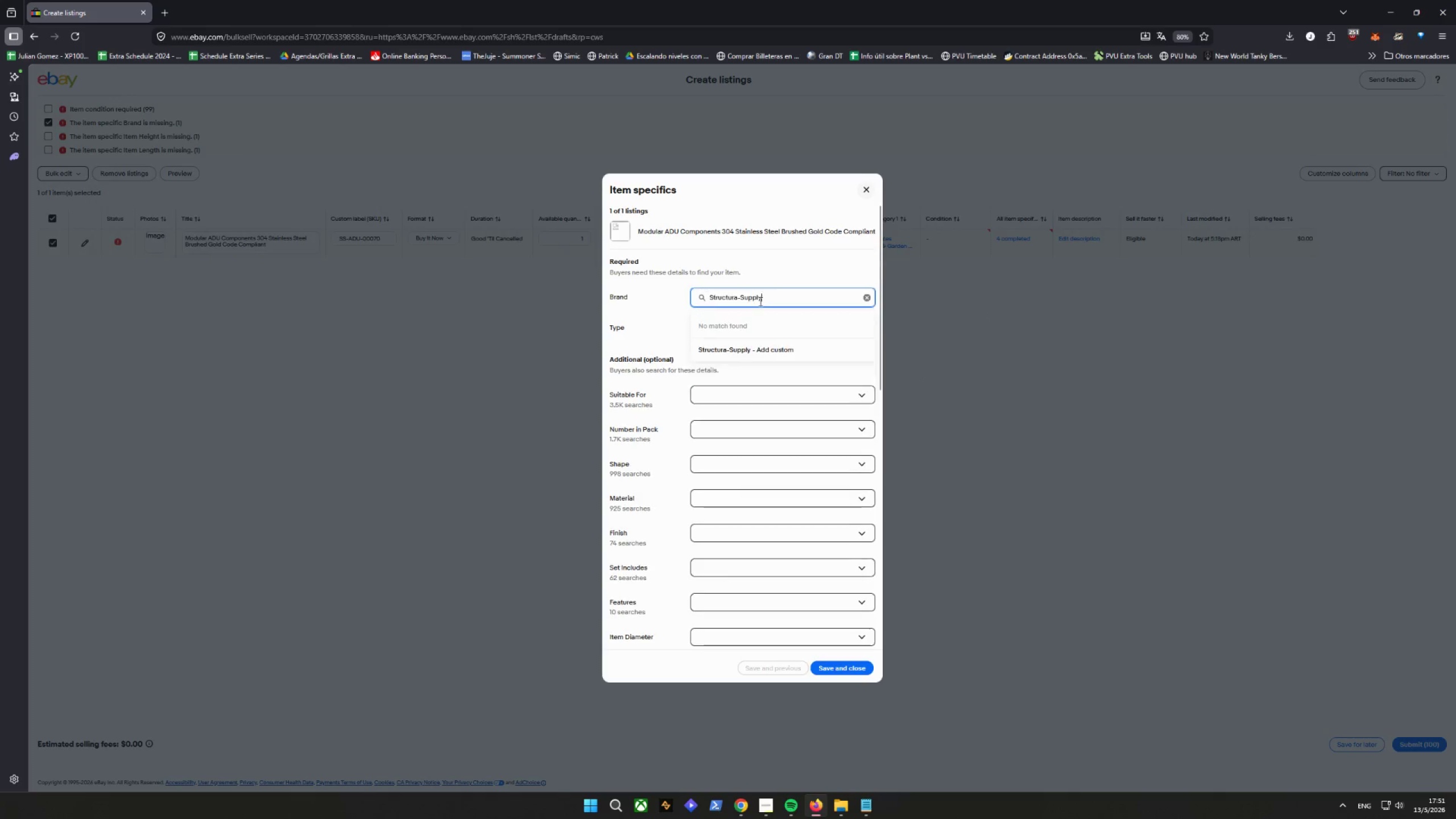 
key(Control+V)
 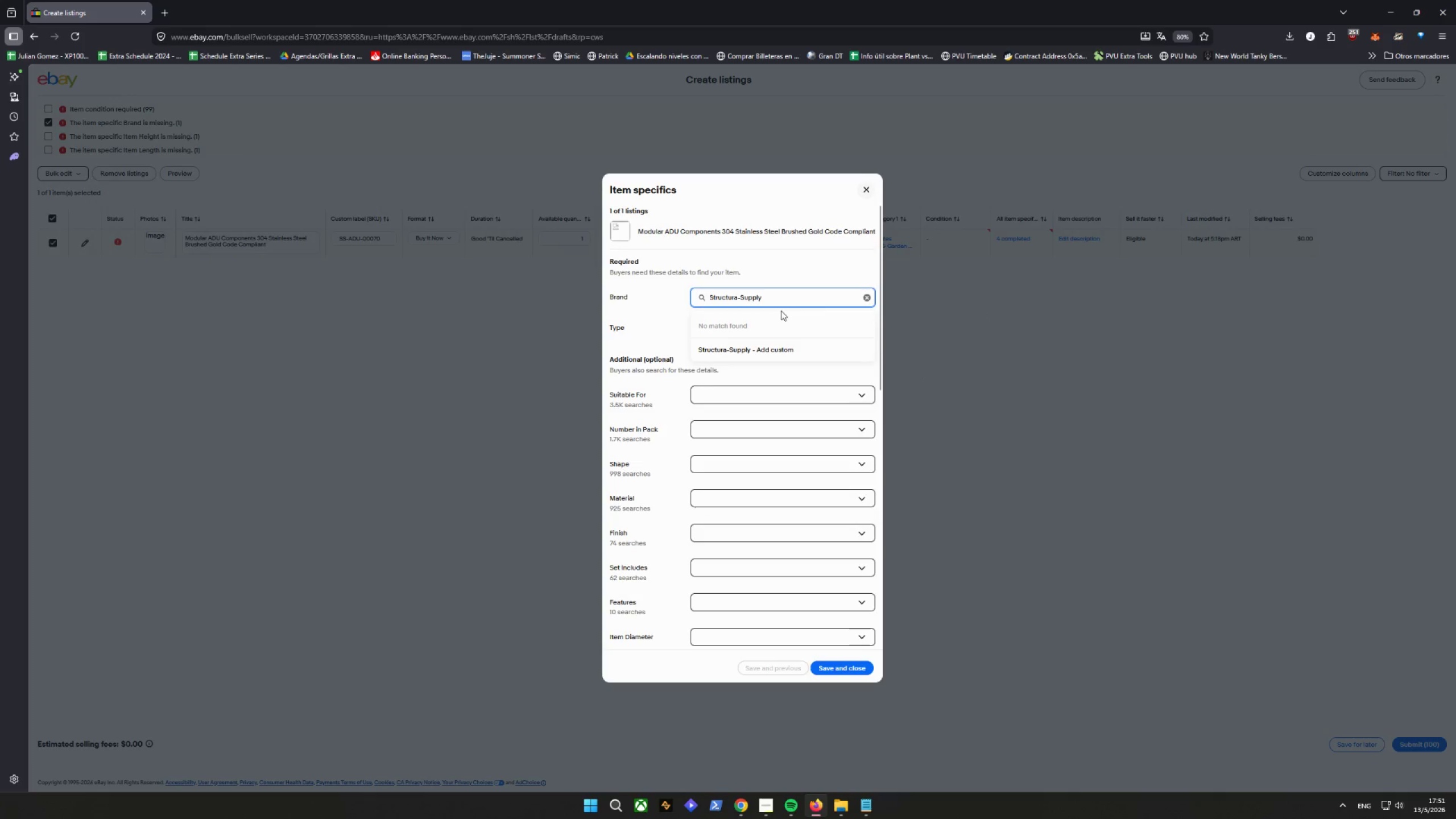 
left_click([763, 344])
 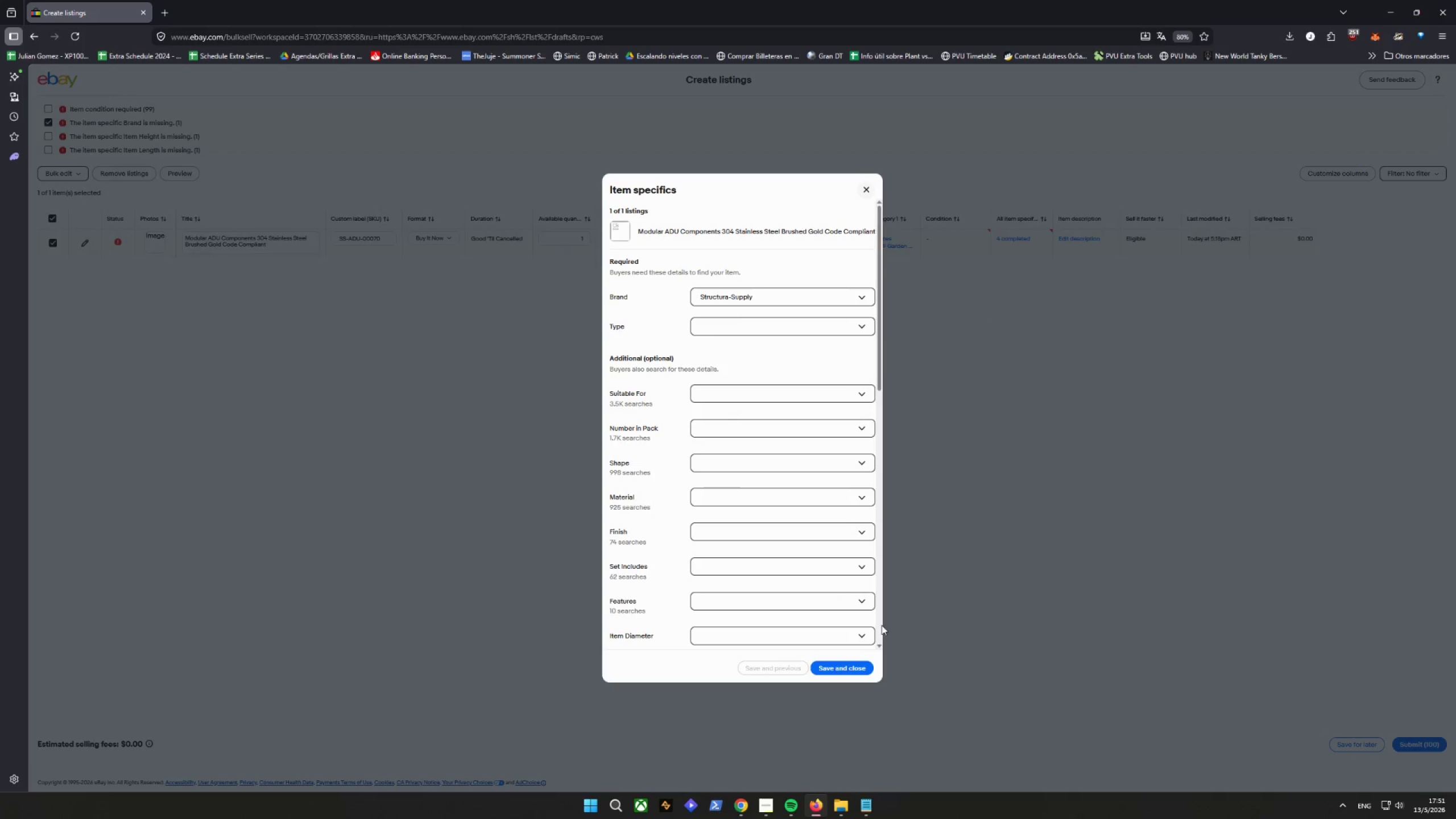 
left_click([847, 663])
 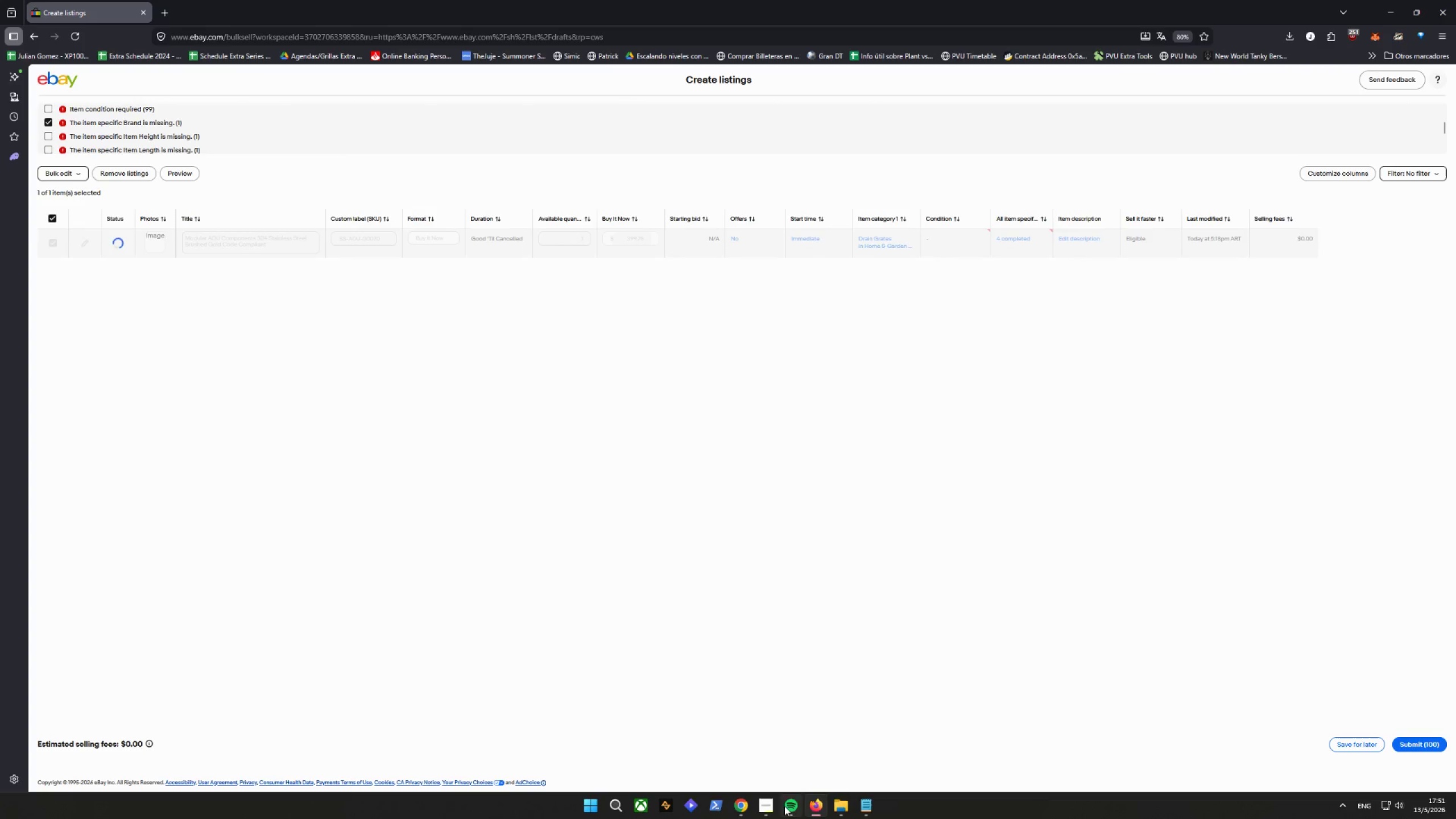 
left_click([815, 777])
 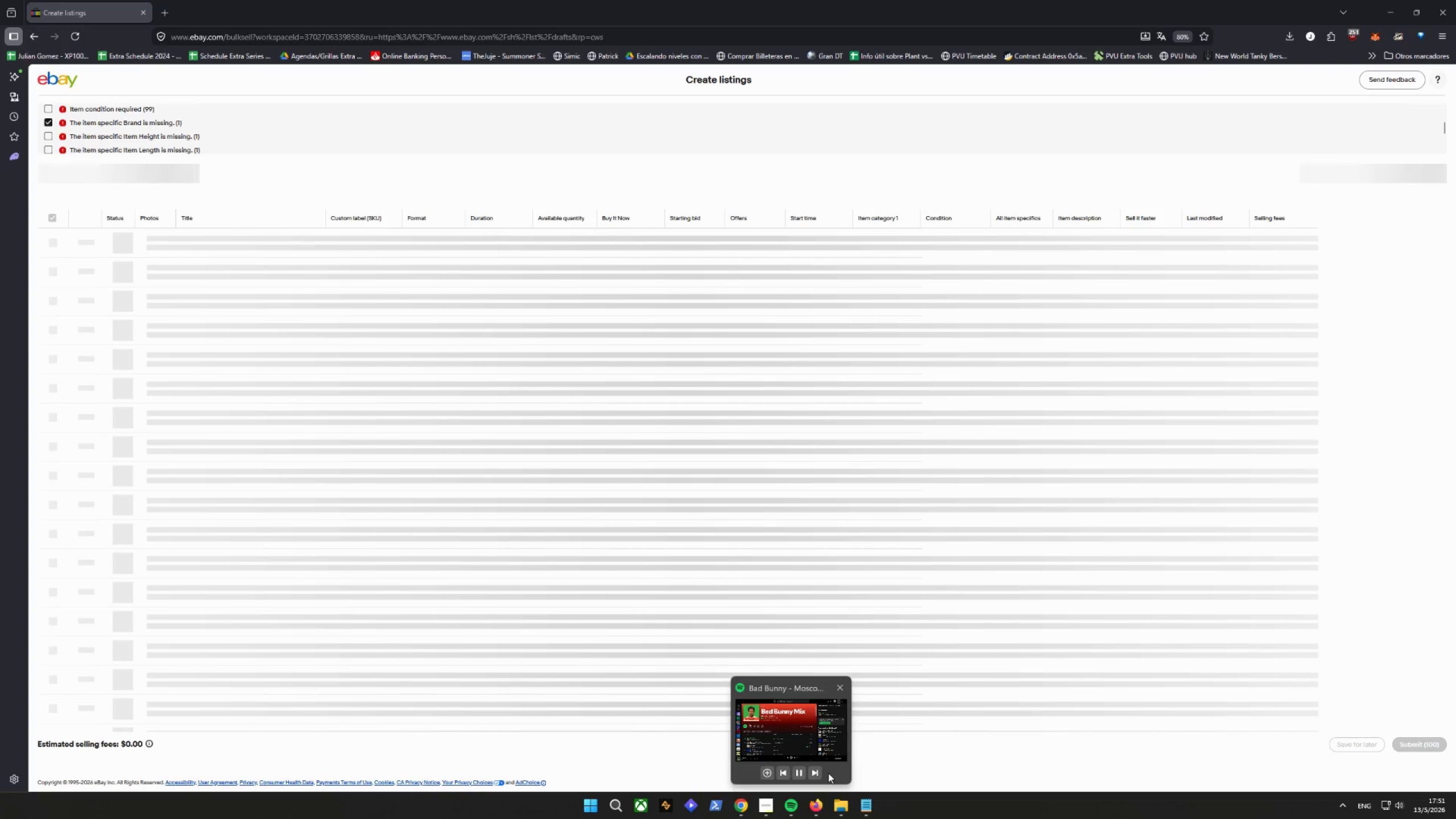 
left_click([816, 772])
 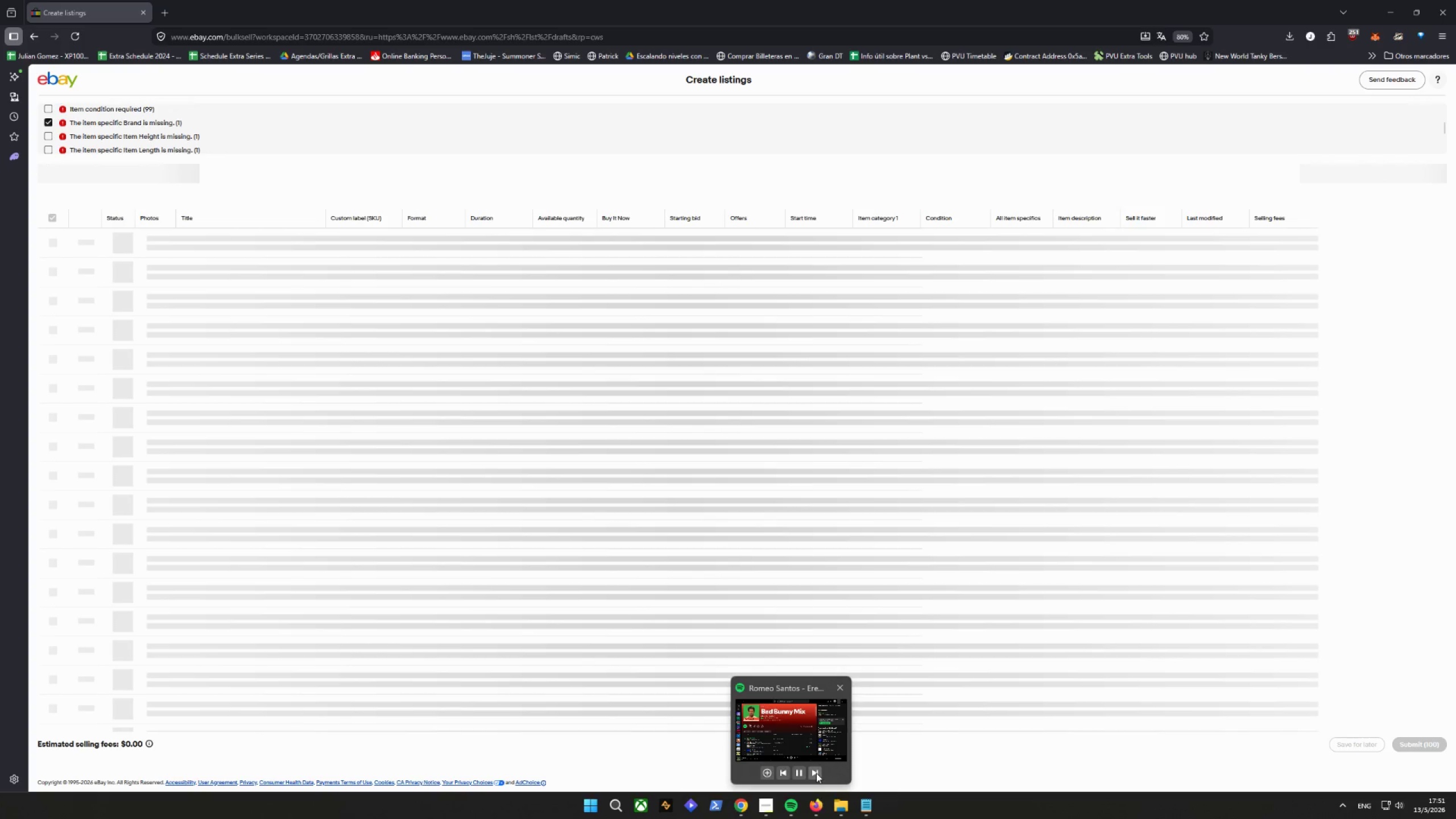 
left_click([816, 773])
 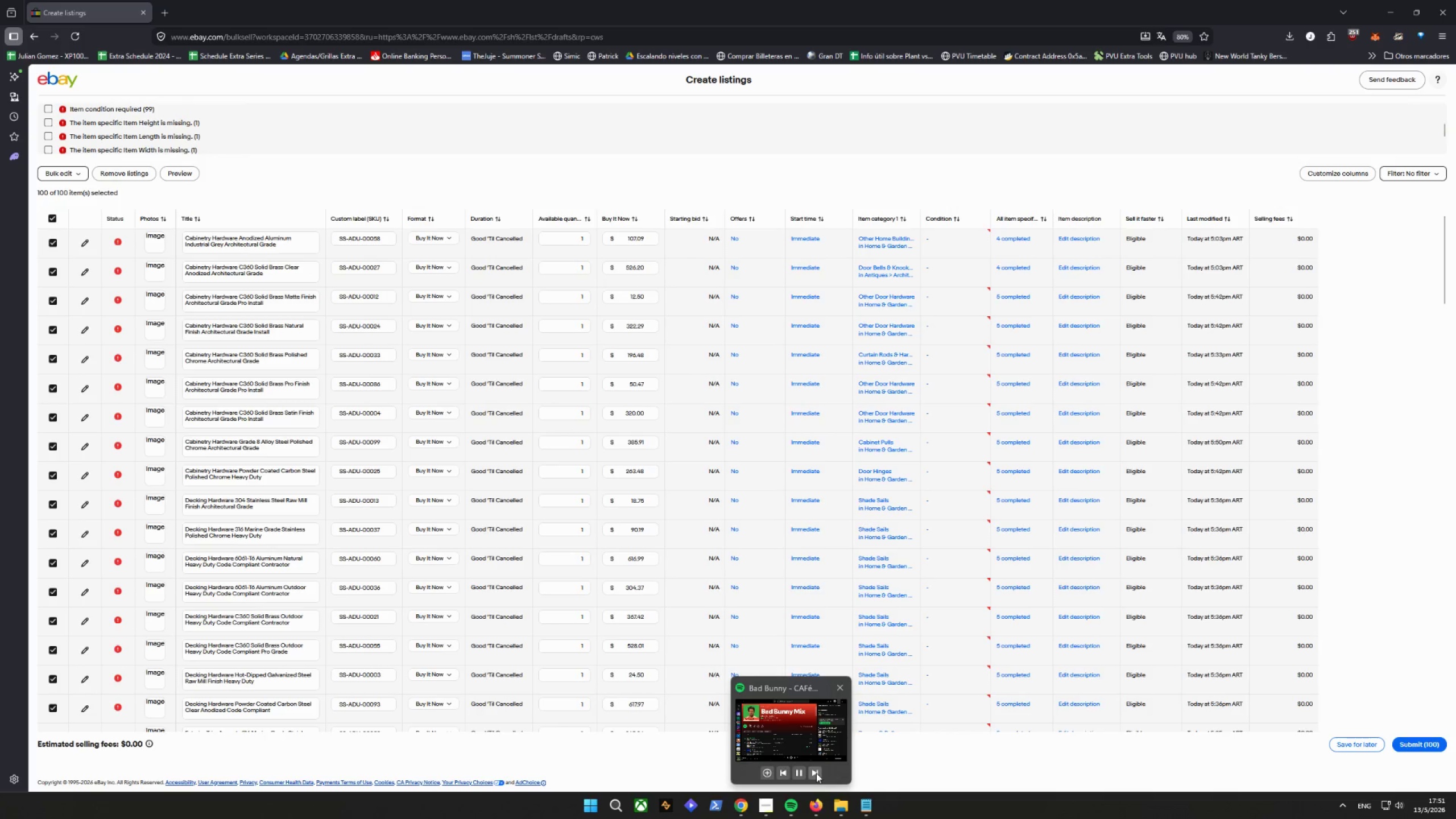 
left_click([816, 773])
 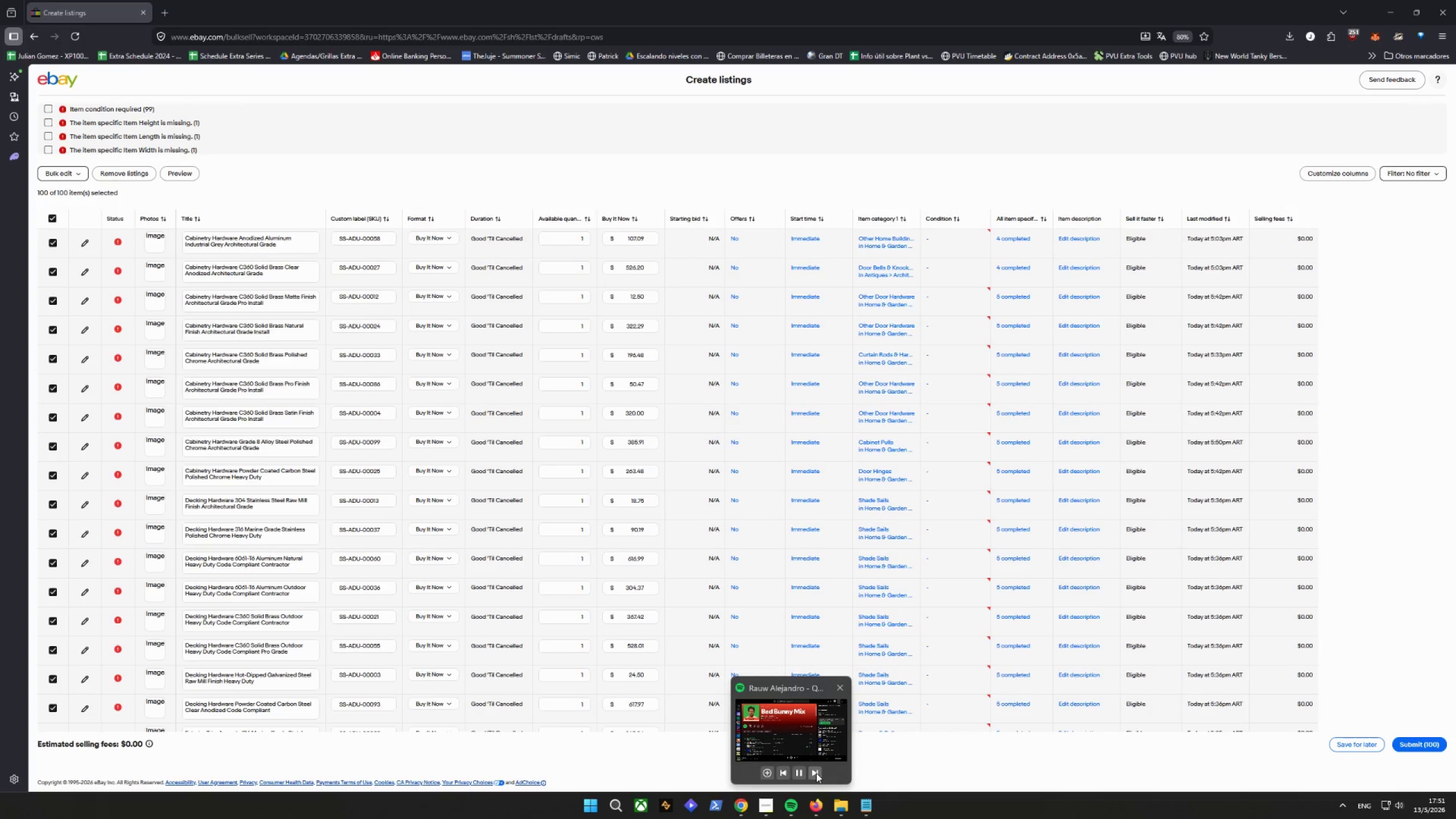 
left_click([816, 773])
 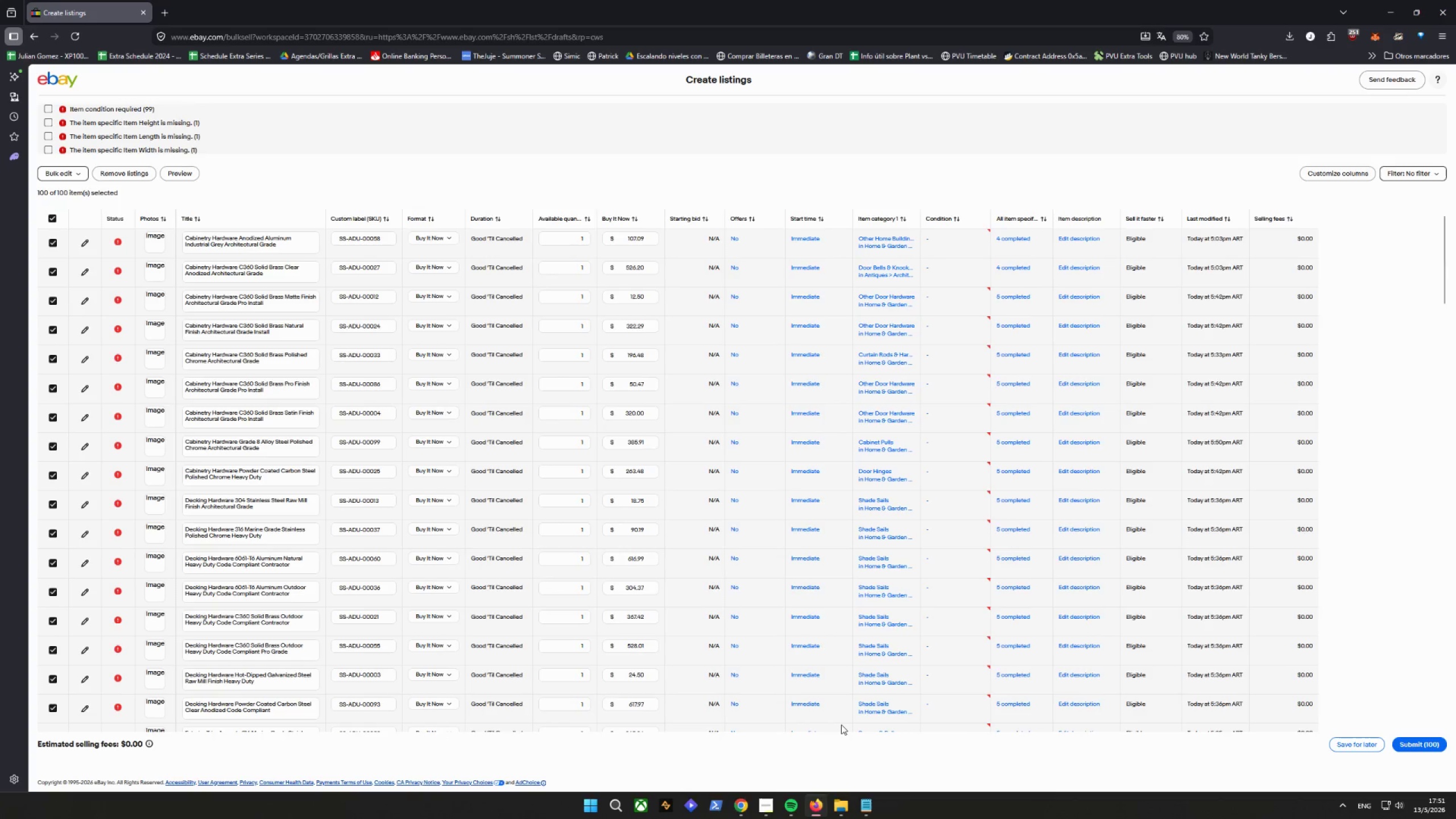 
wait(9.5)
 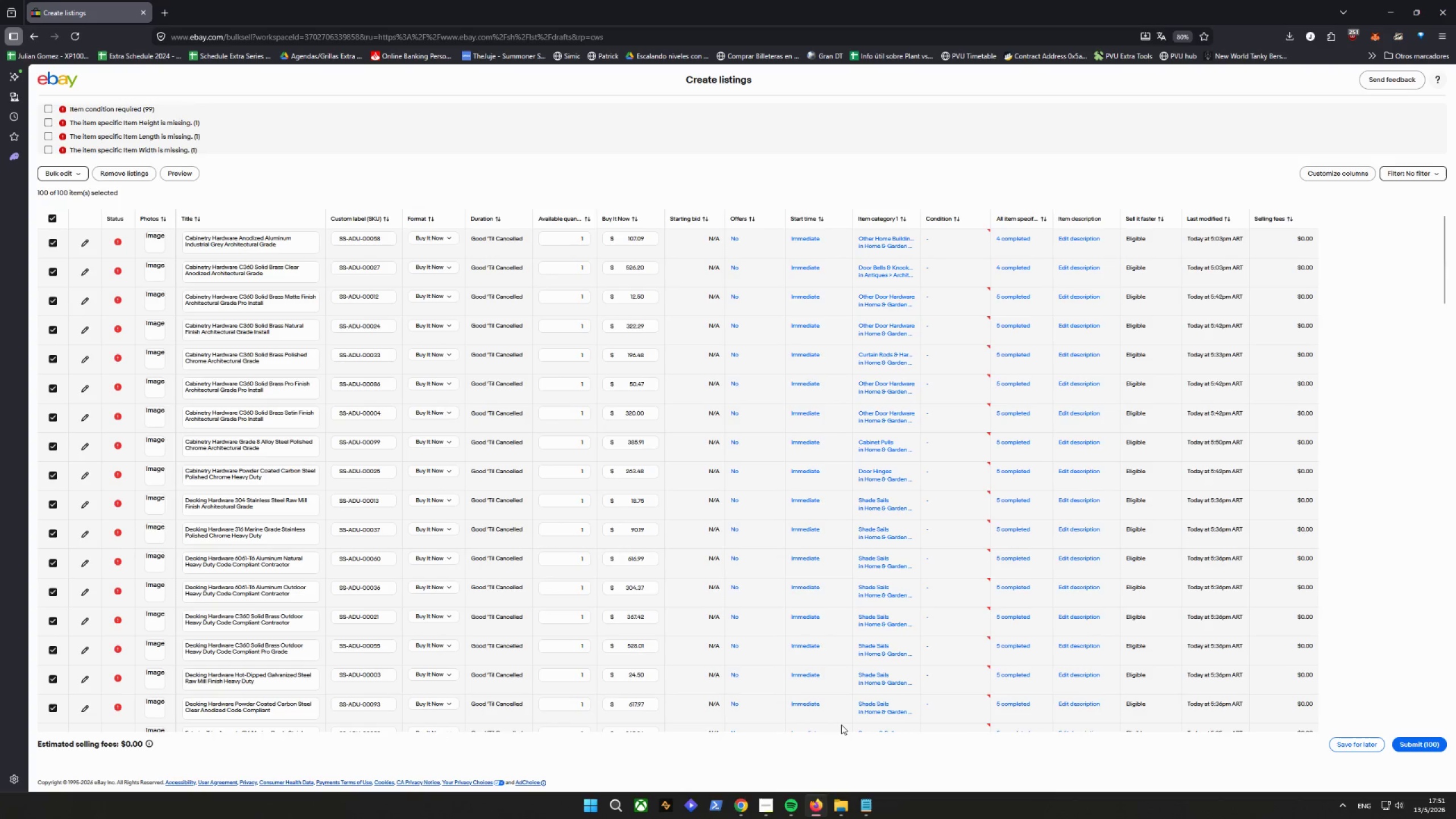 
left_click([768, 801])